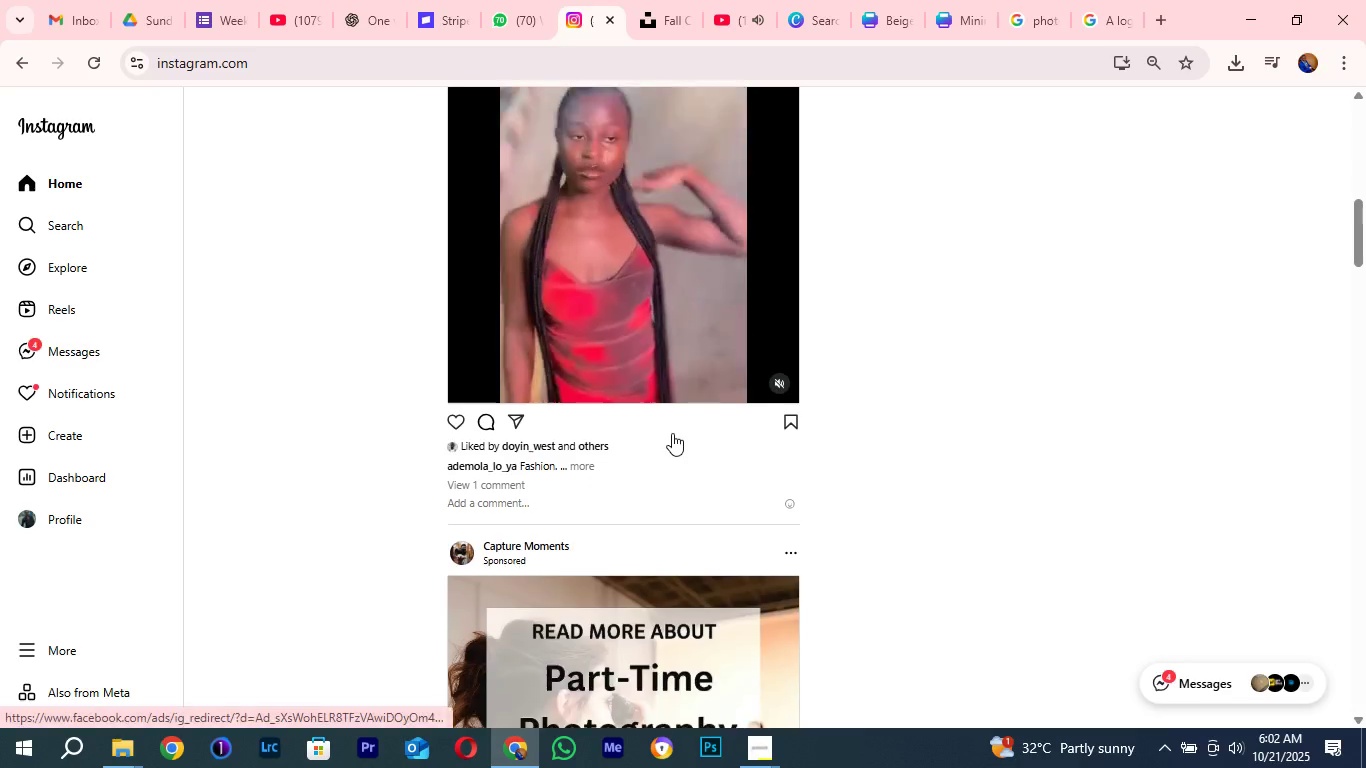 
scroll: coordinate [672, 433], scroll_direction: up, amount: 2.0
 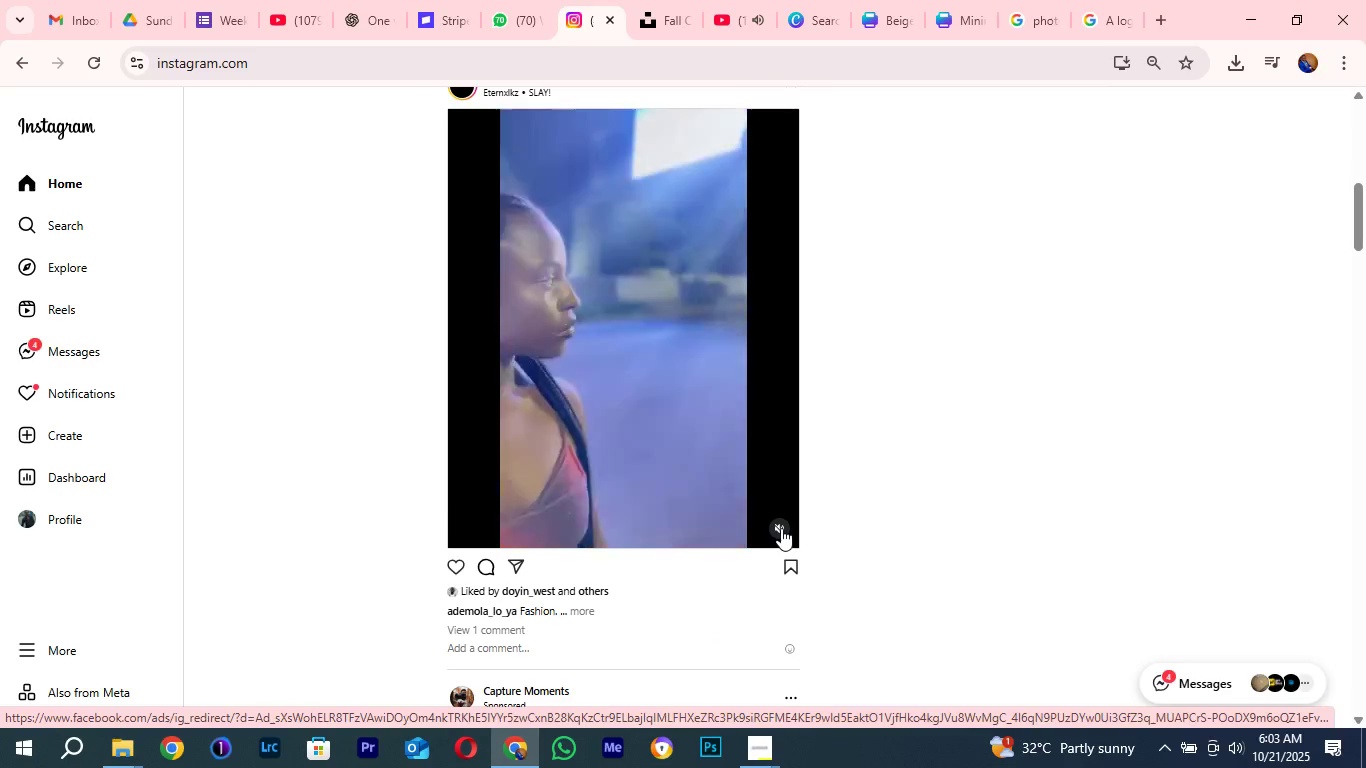 
left_click([781, 528])
 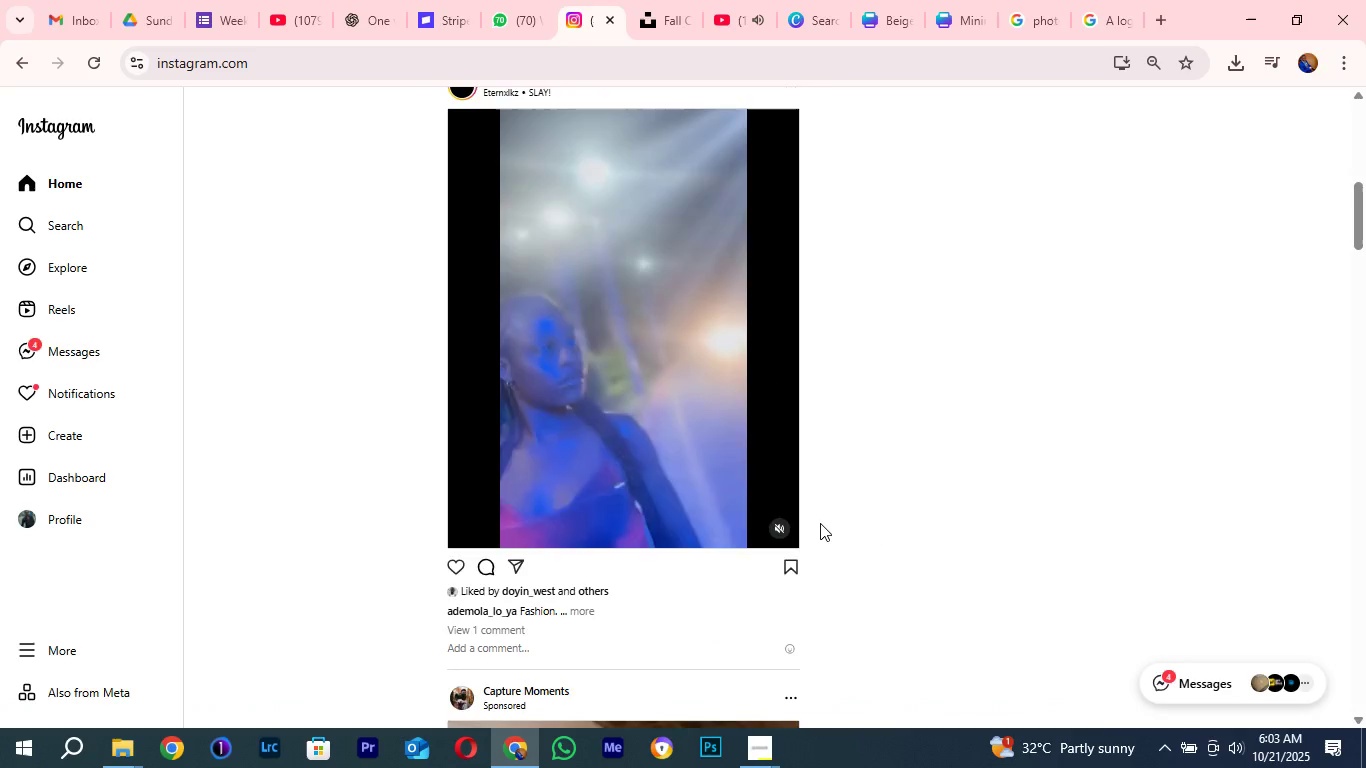 
scroll: coordinate [820, 523], scroll_direction: up, amount: 1.0
 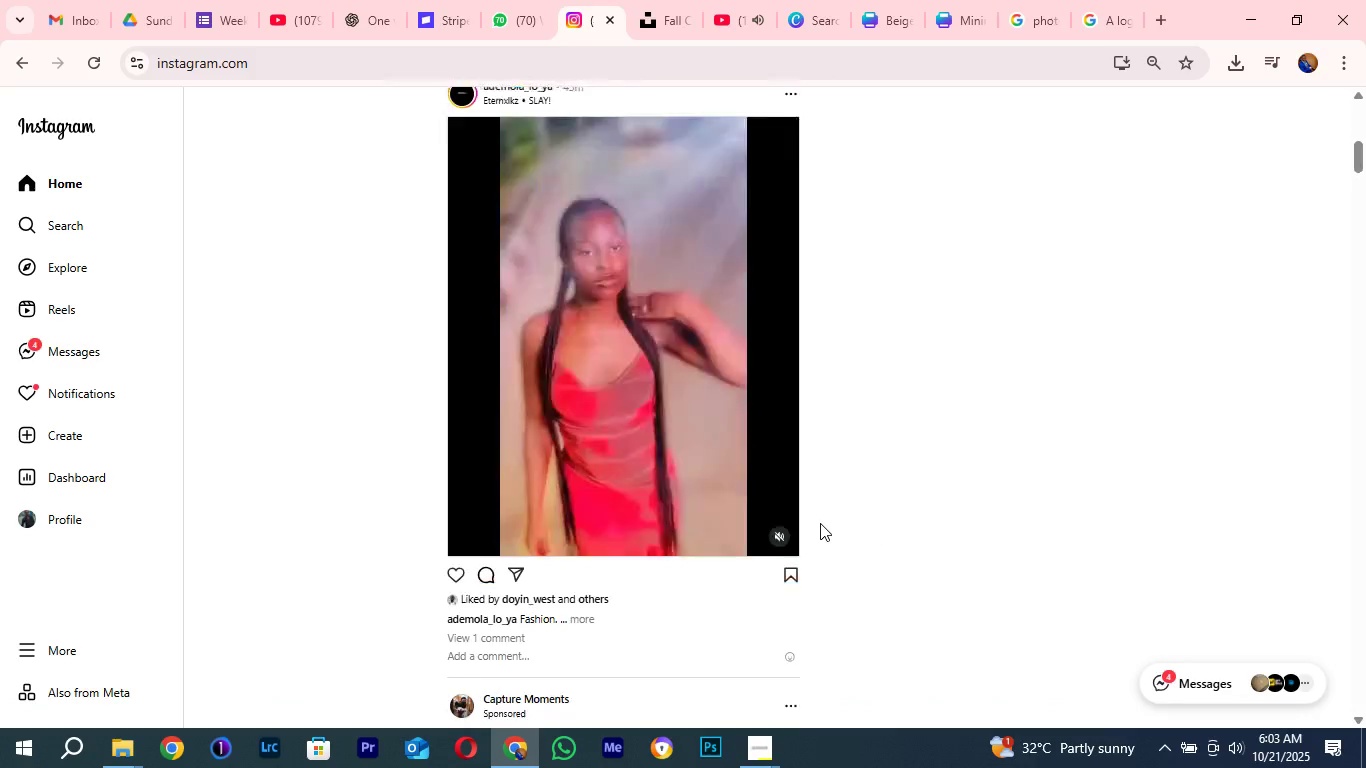 
scroll: coordinate [820, 523], scroll_direction: down, amount: 1.0
 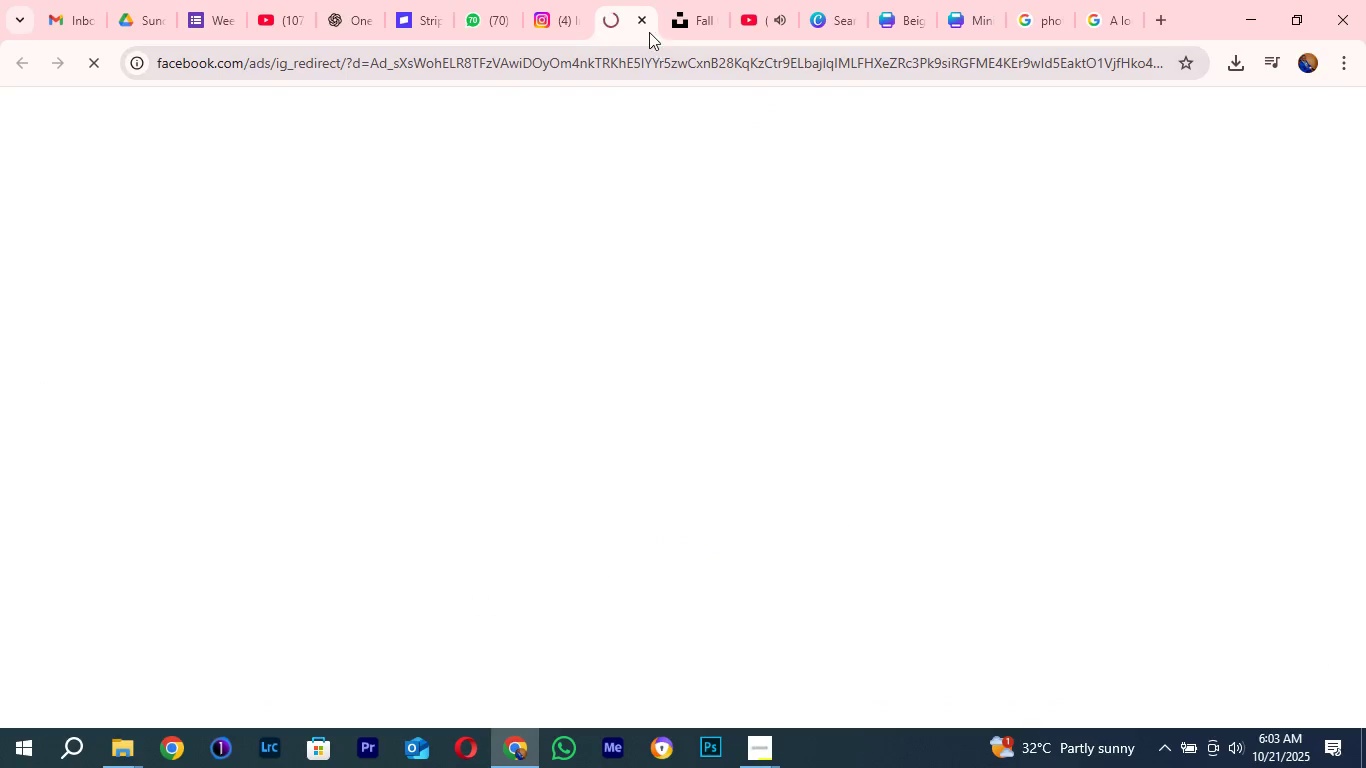 
left_click([638, 17])
 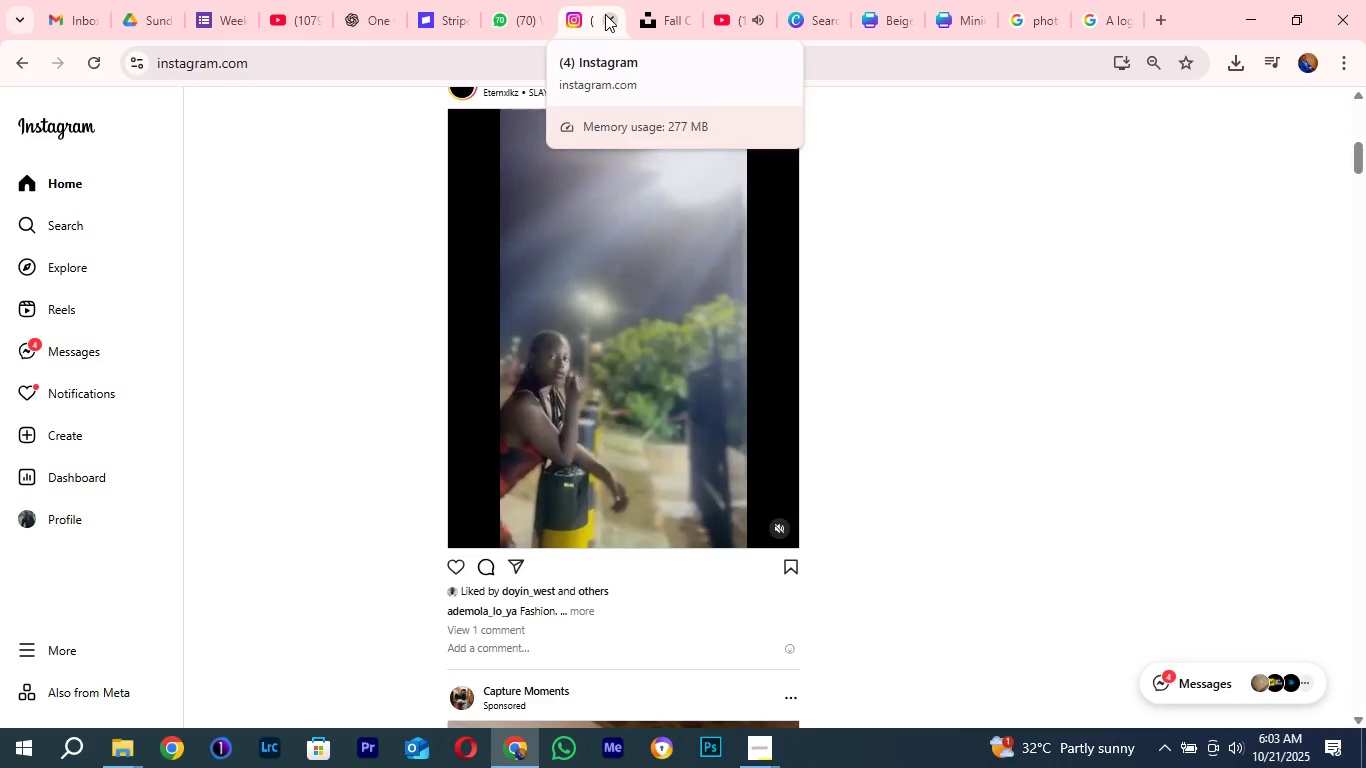 
wait(5.62)
 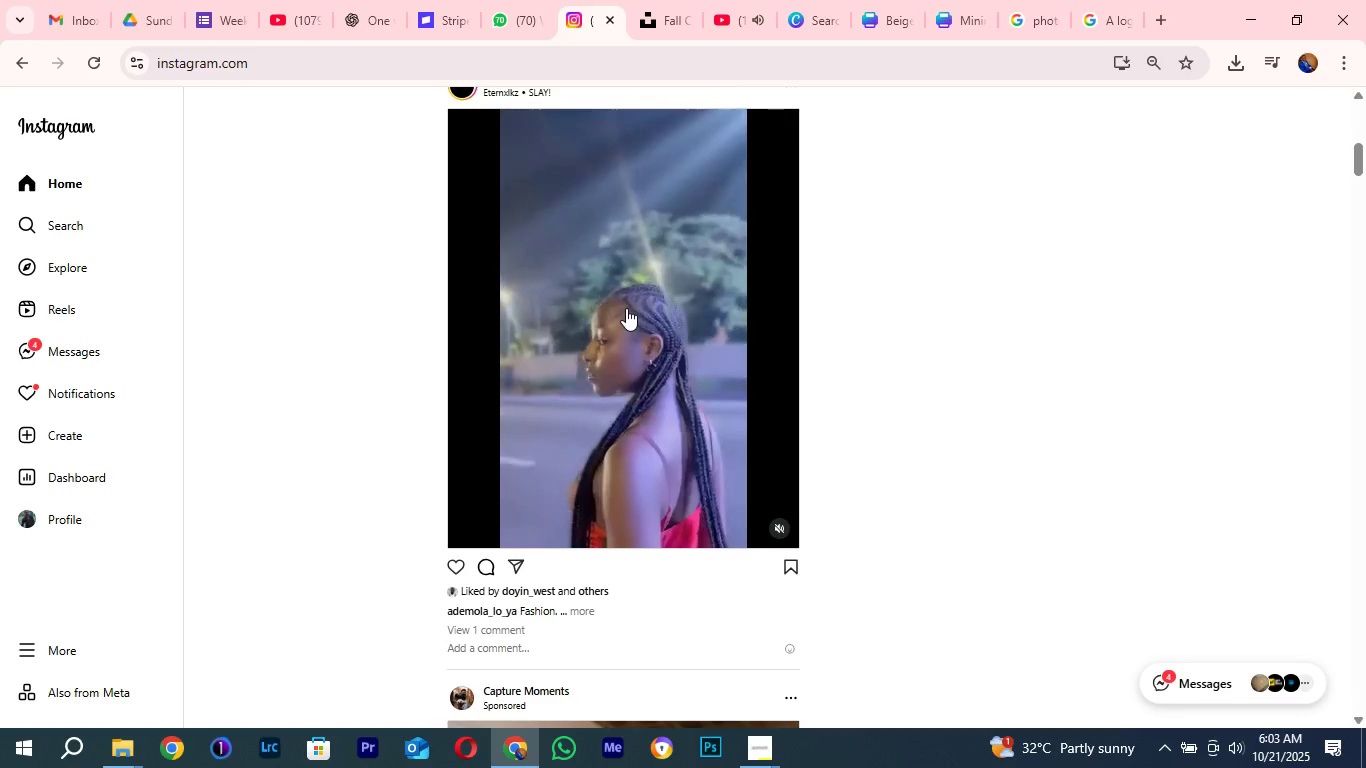 
left_click([605, 14])
 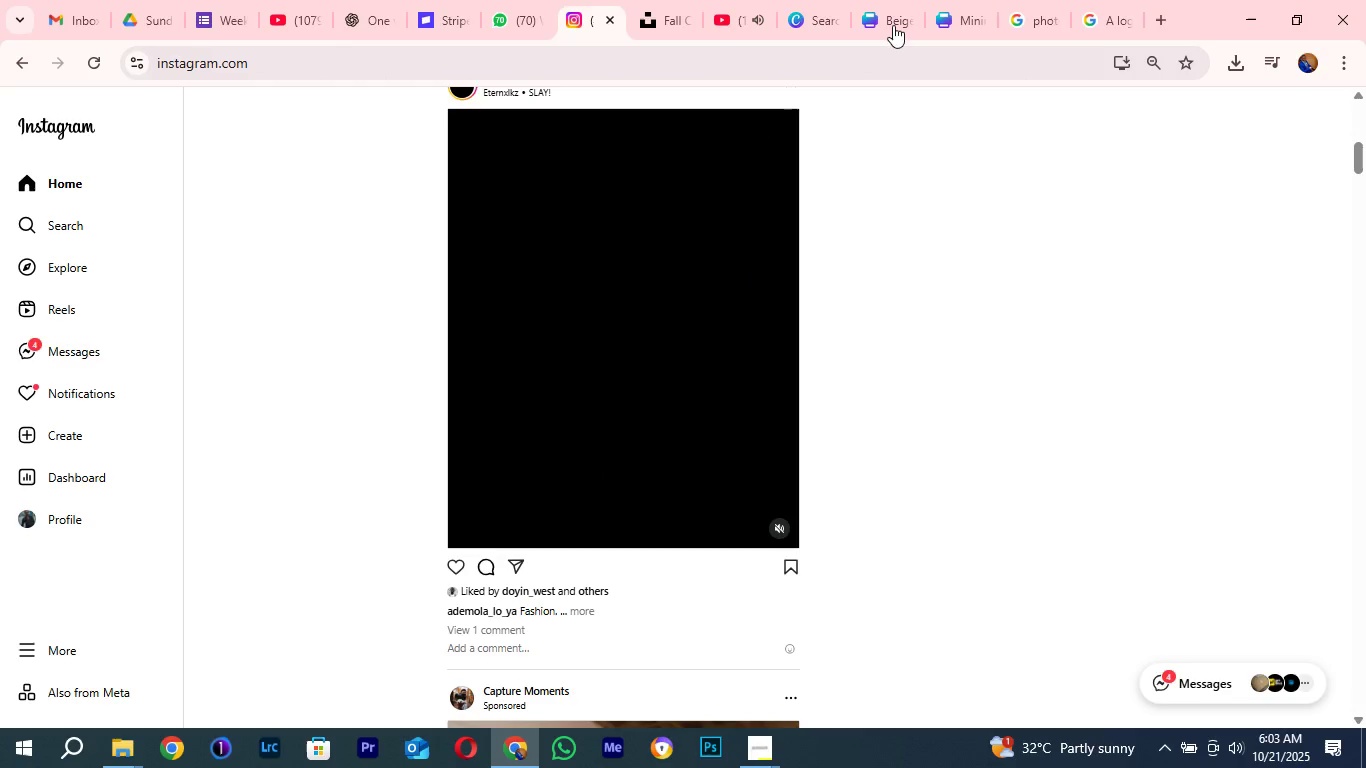 
left_click([892, 17])
 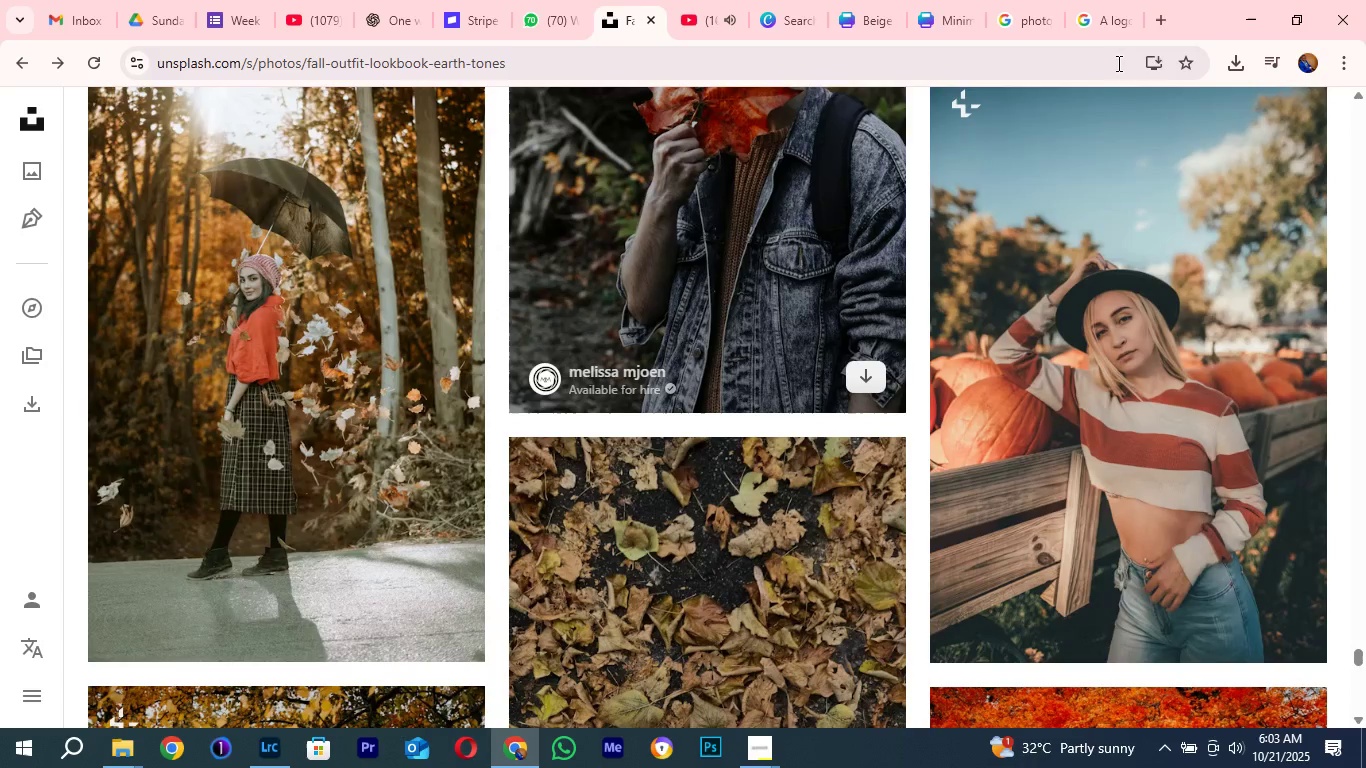 
wait(7.08)
 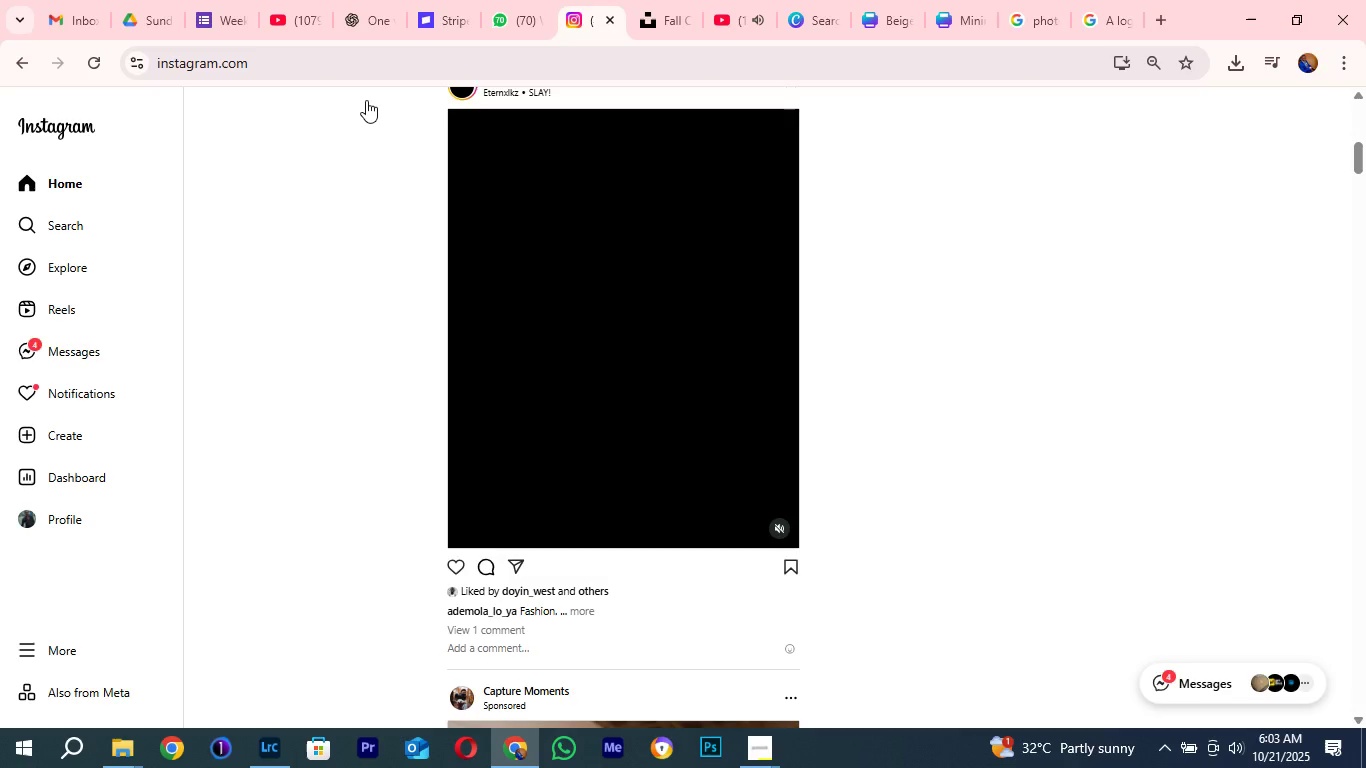 
left_click([1241, 22])
 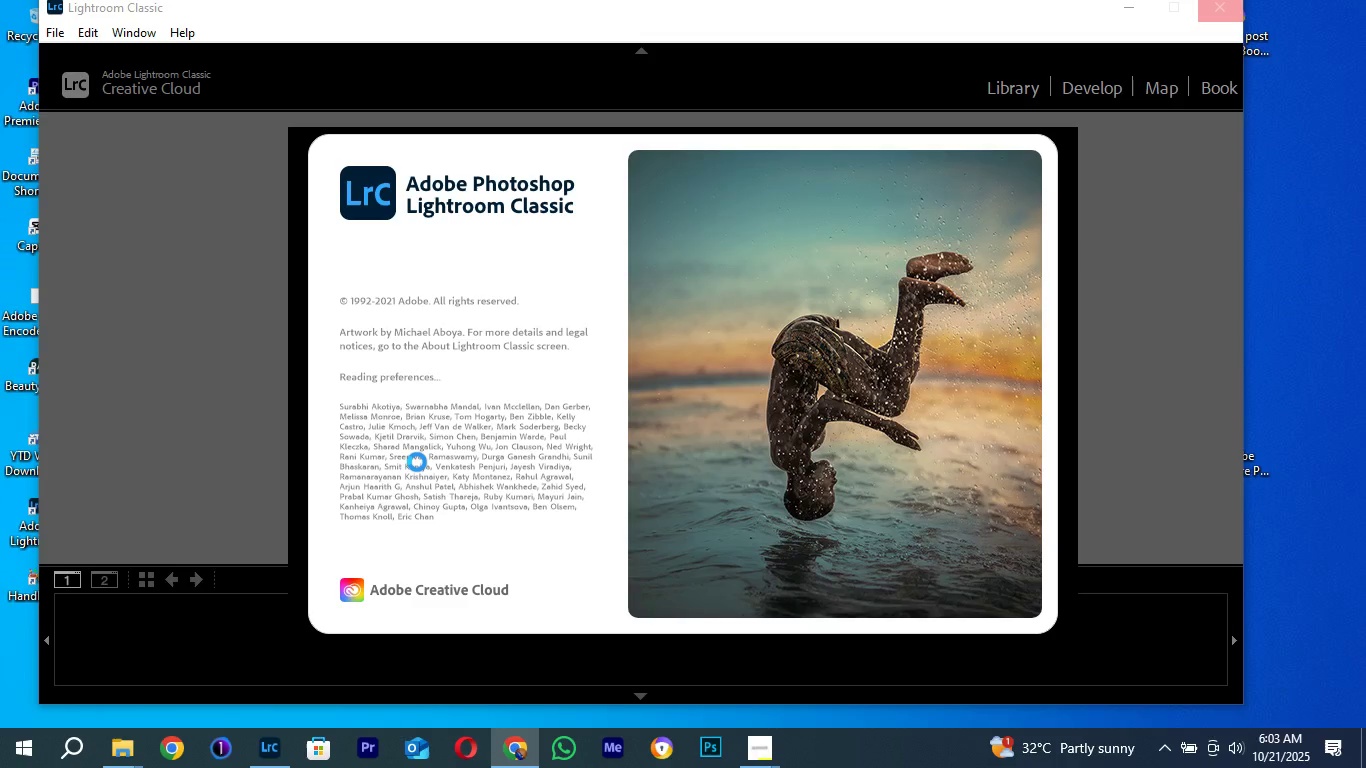 
wait(11.81)
 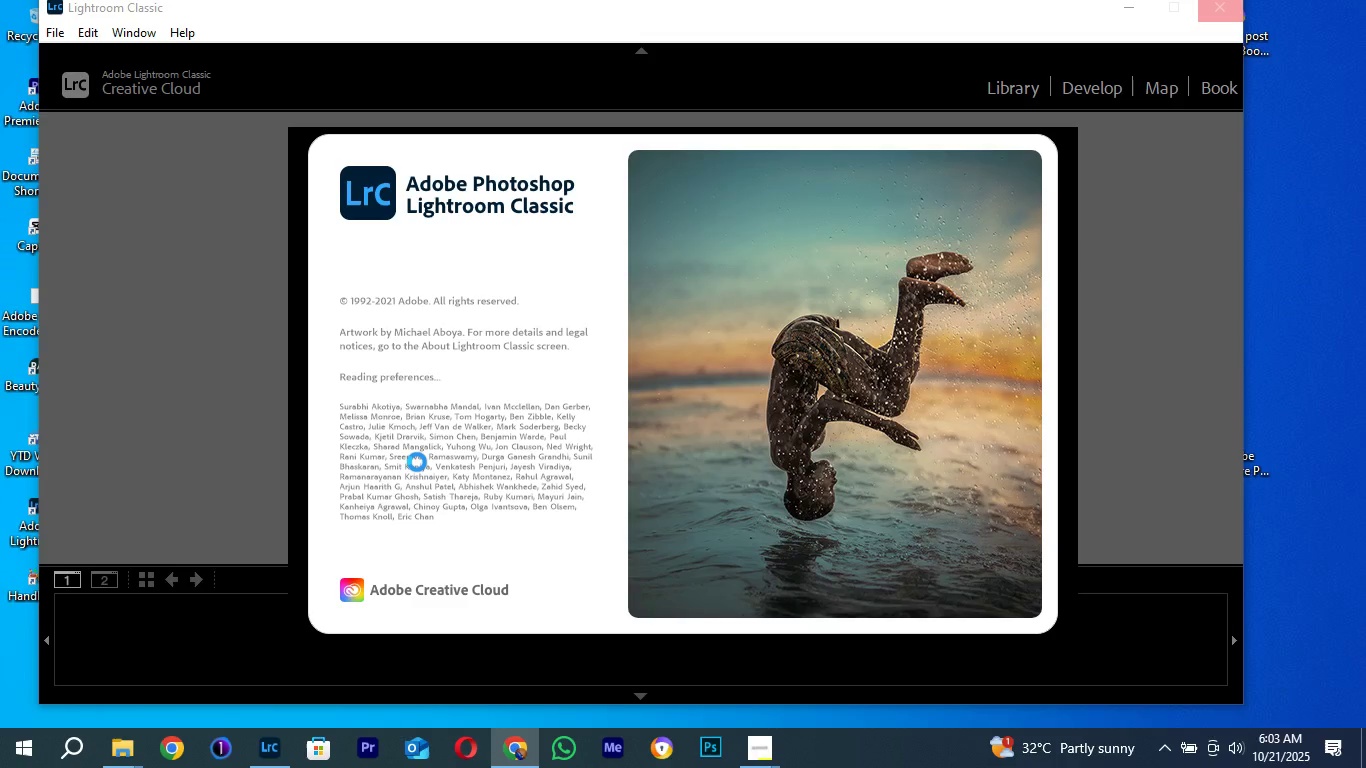 
left_click([517, 746])
 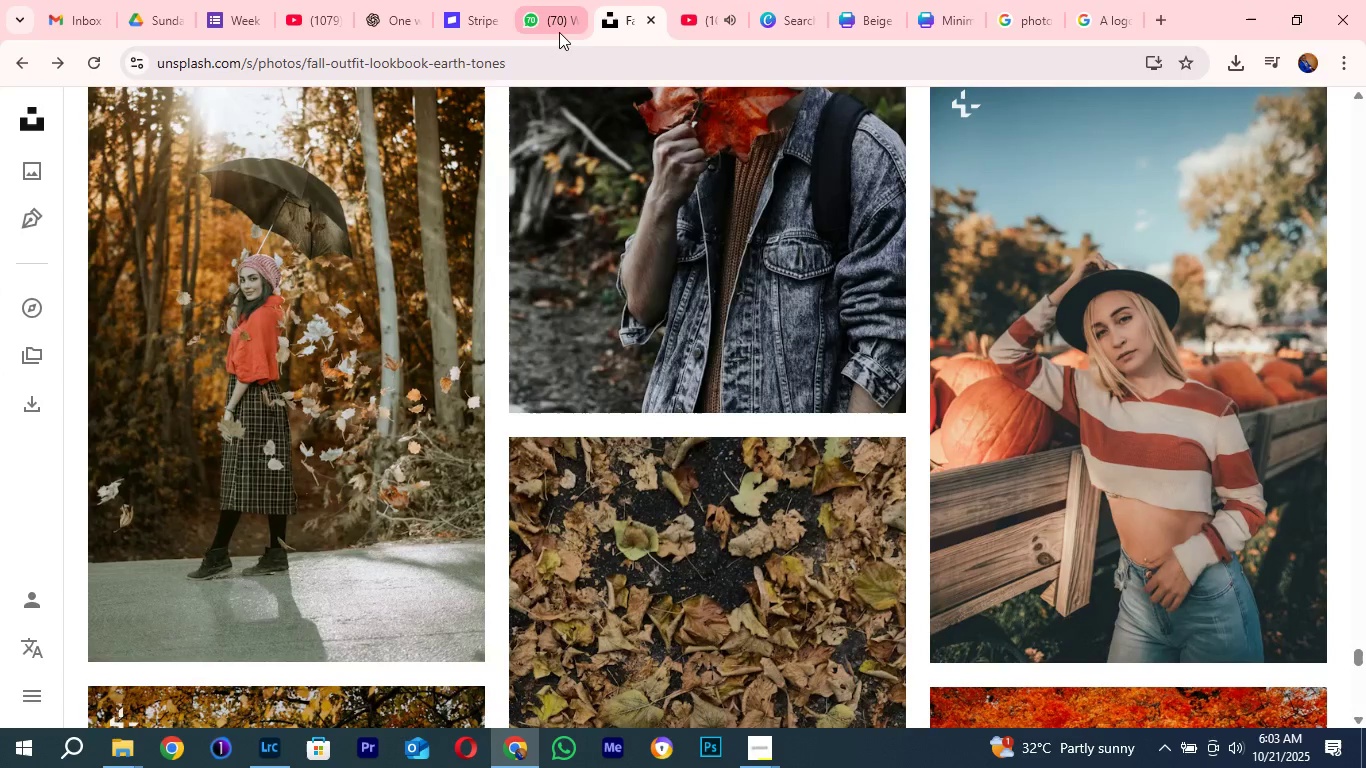 
left_click([559, 32])
 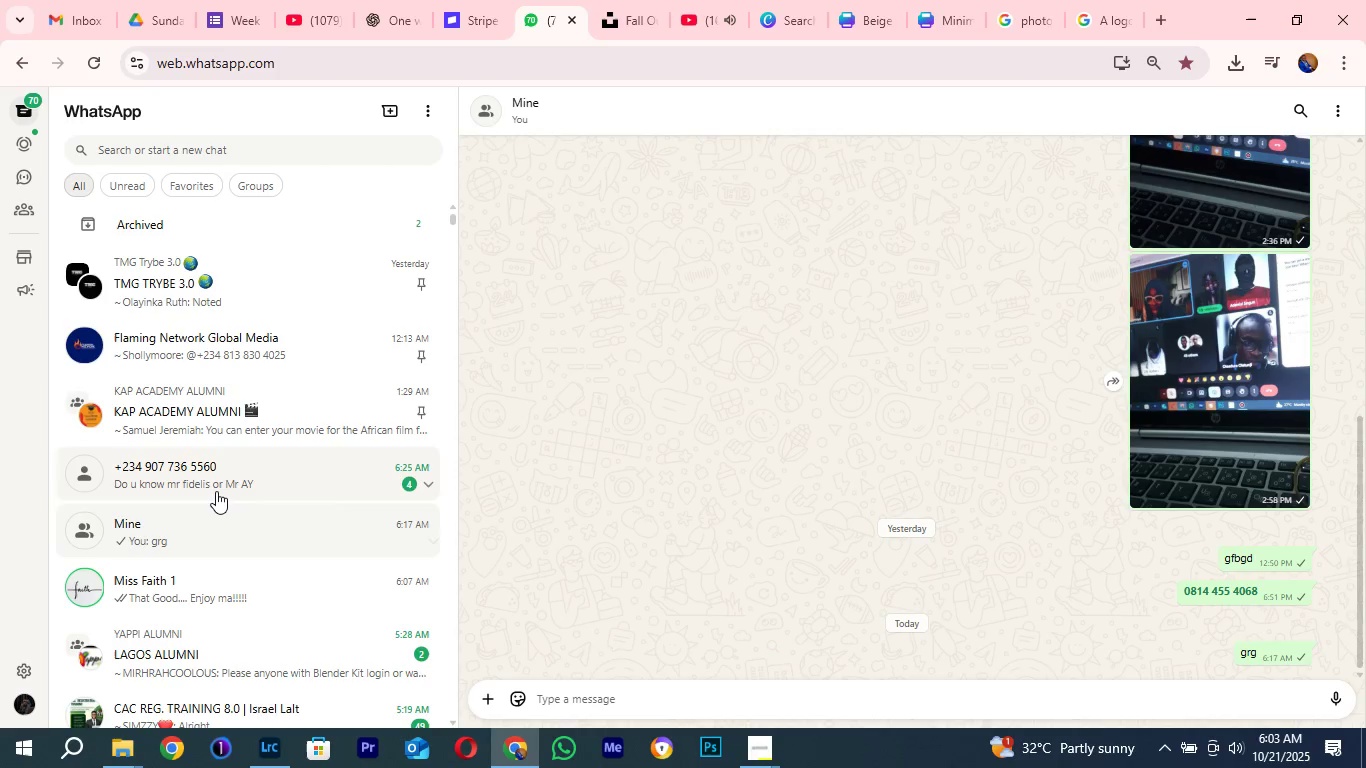 
left_click([216, 491])
 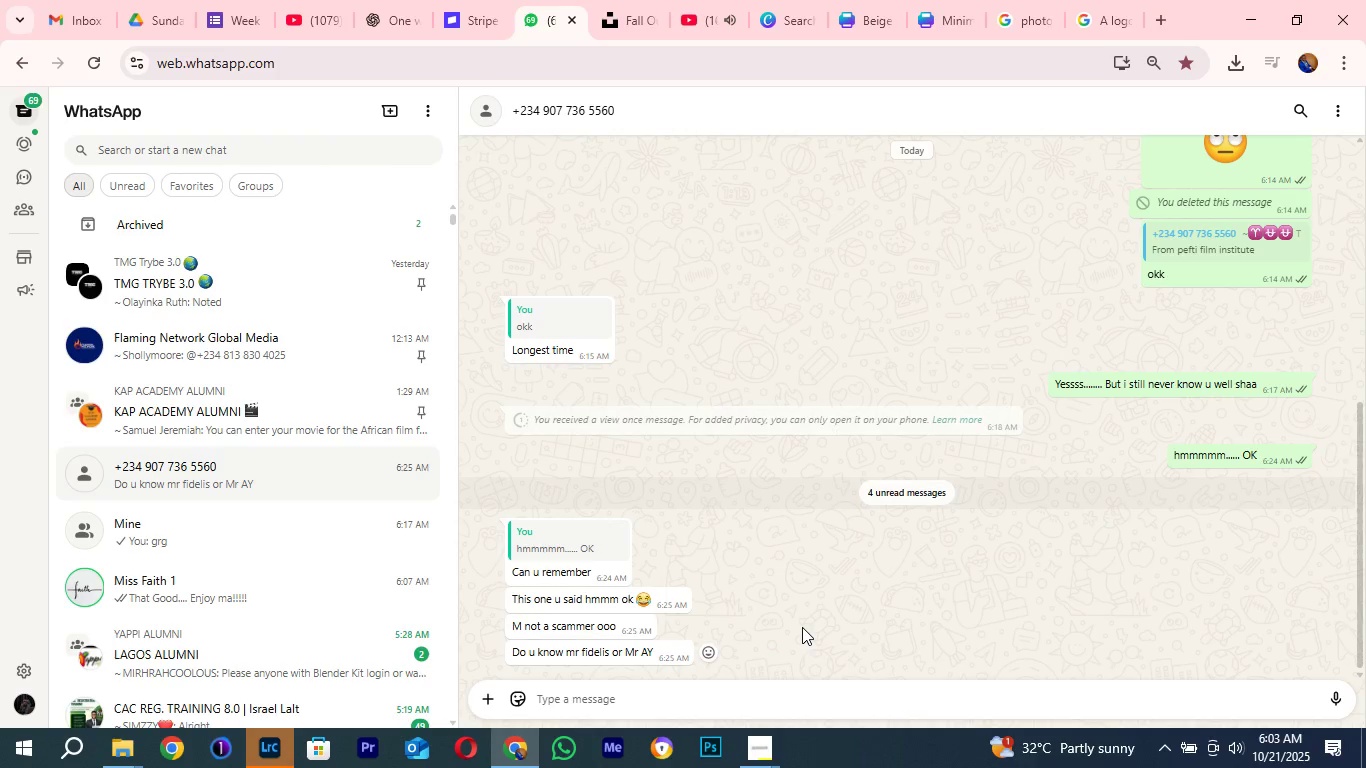 
wait(7.24)
 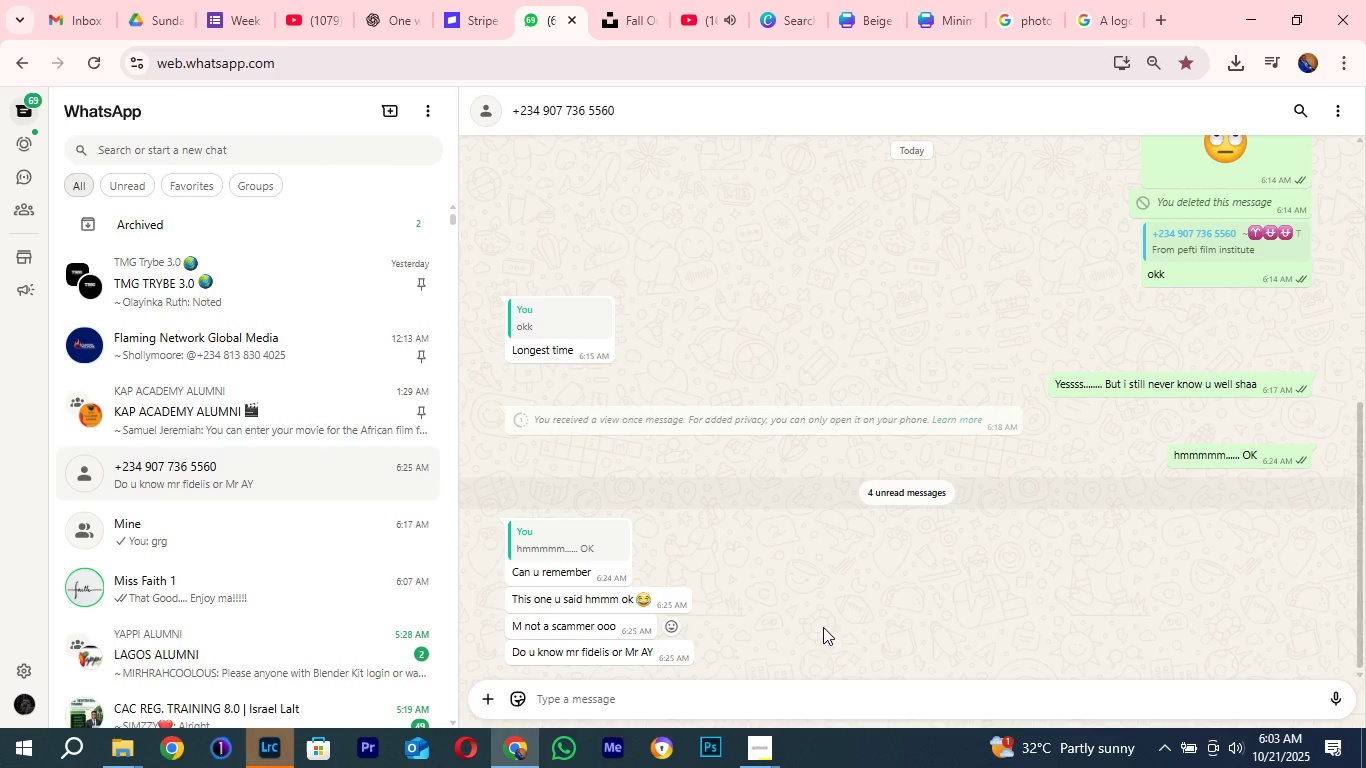 
left_click([773, 691])
 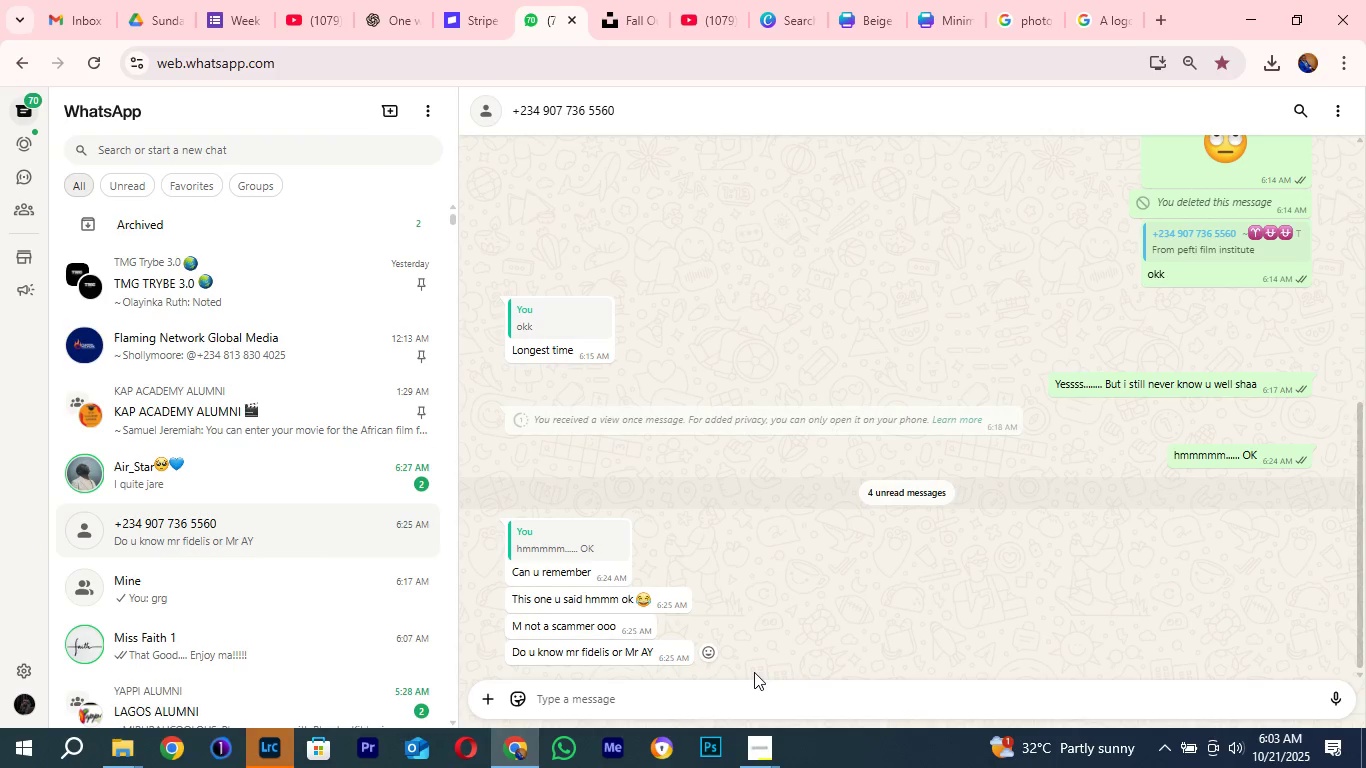 
type(Yes )
key(Backspace)
key(Backspace)
type(ah )
key(Backspace)
type(..... i got u)
 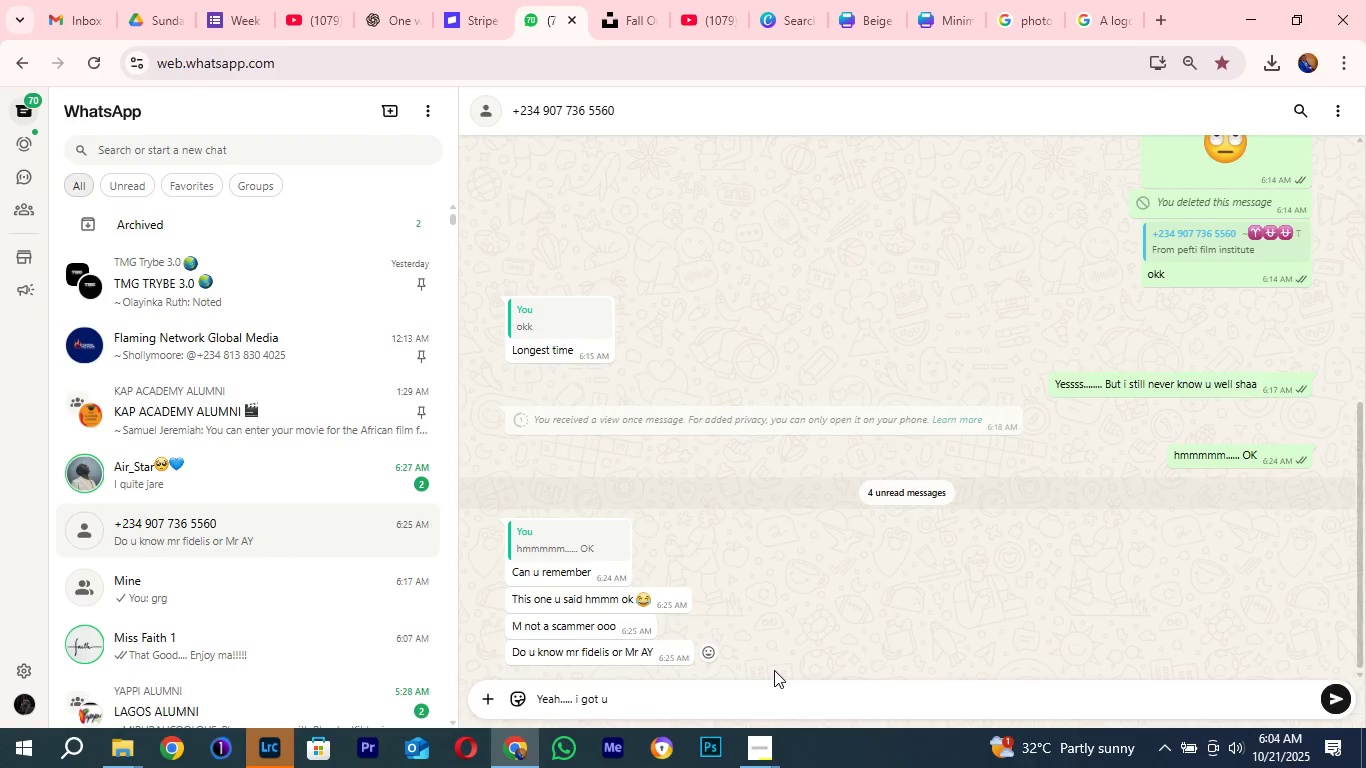 
key(Enter)
 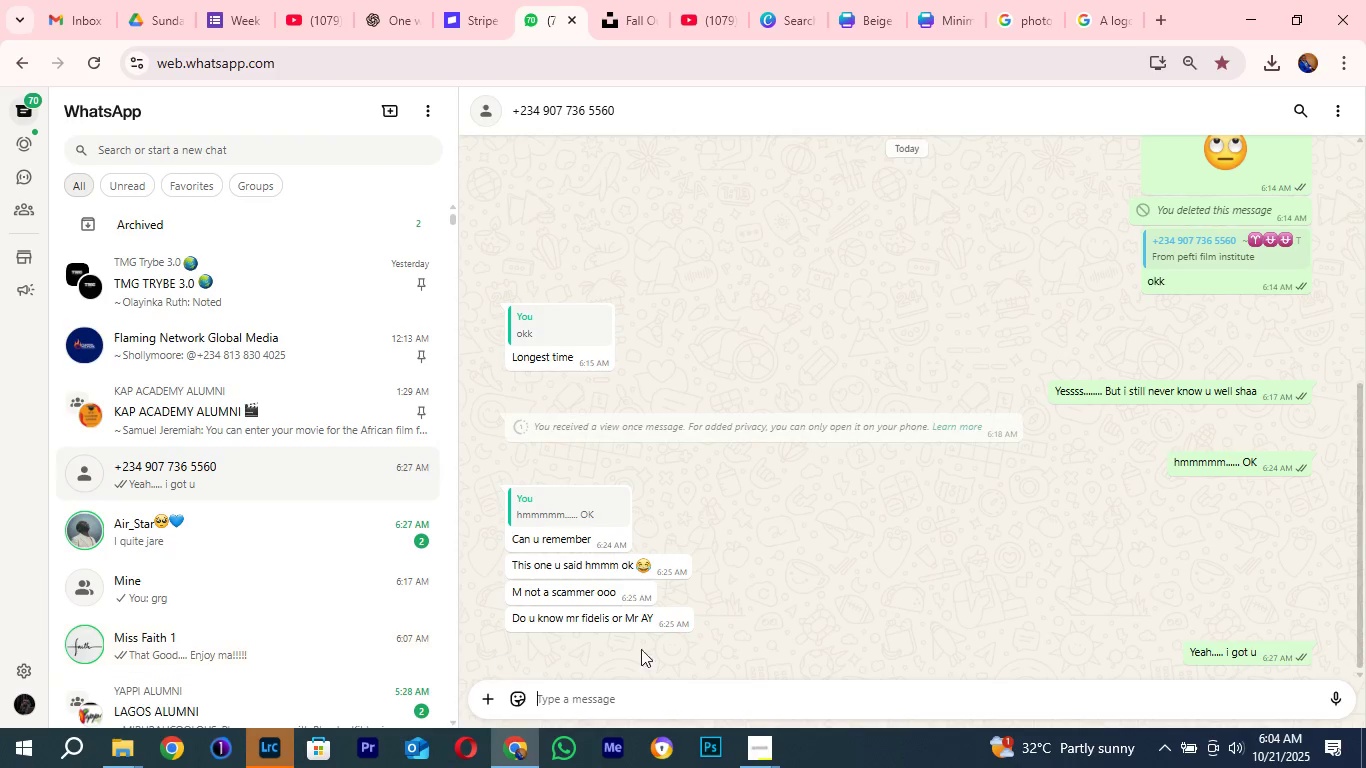 
scroll: coordinate [788, 607], scroll_direction: up, amount: 4.0
 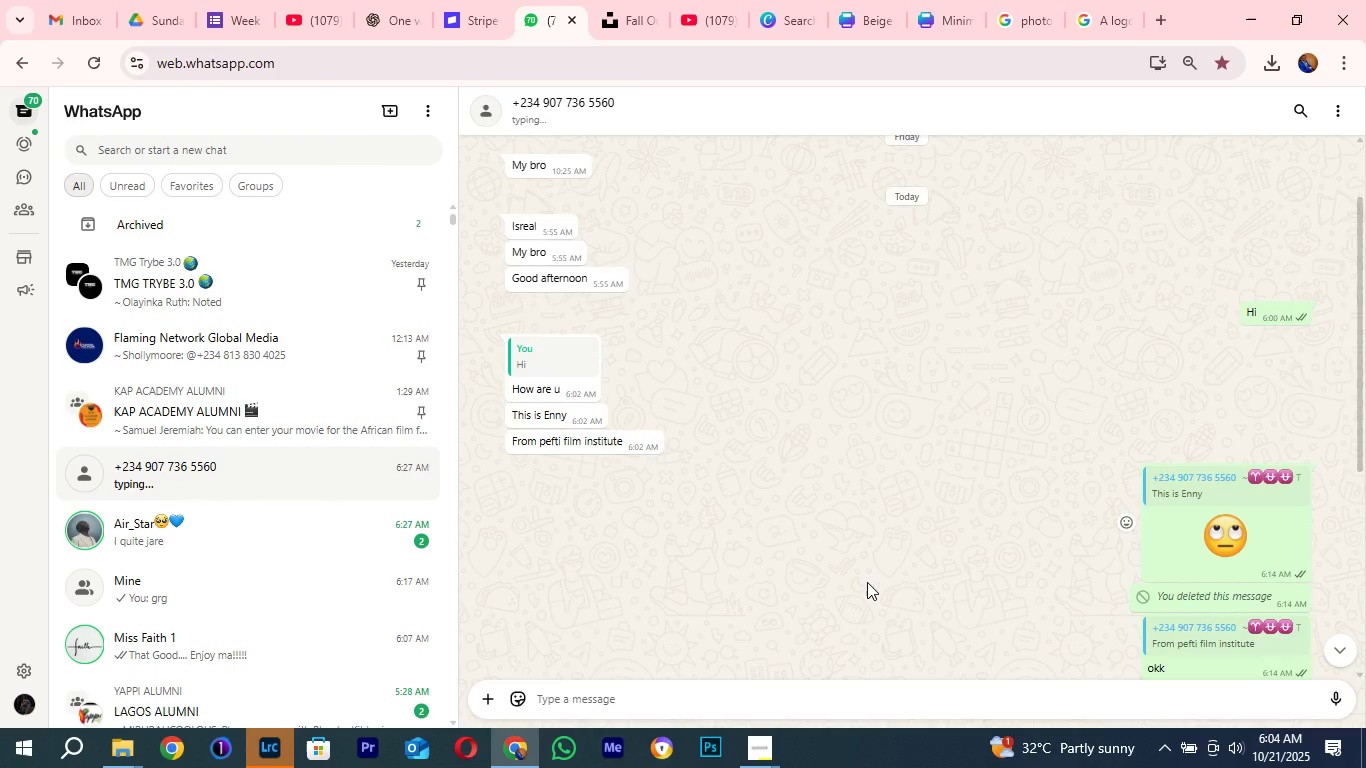 
scroll: coordinate [848, 553], scroll_direction: down, amount: 10.0
 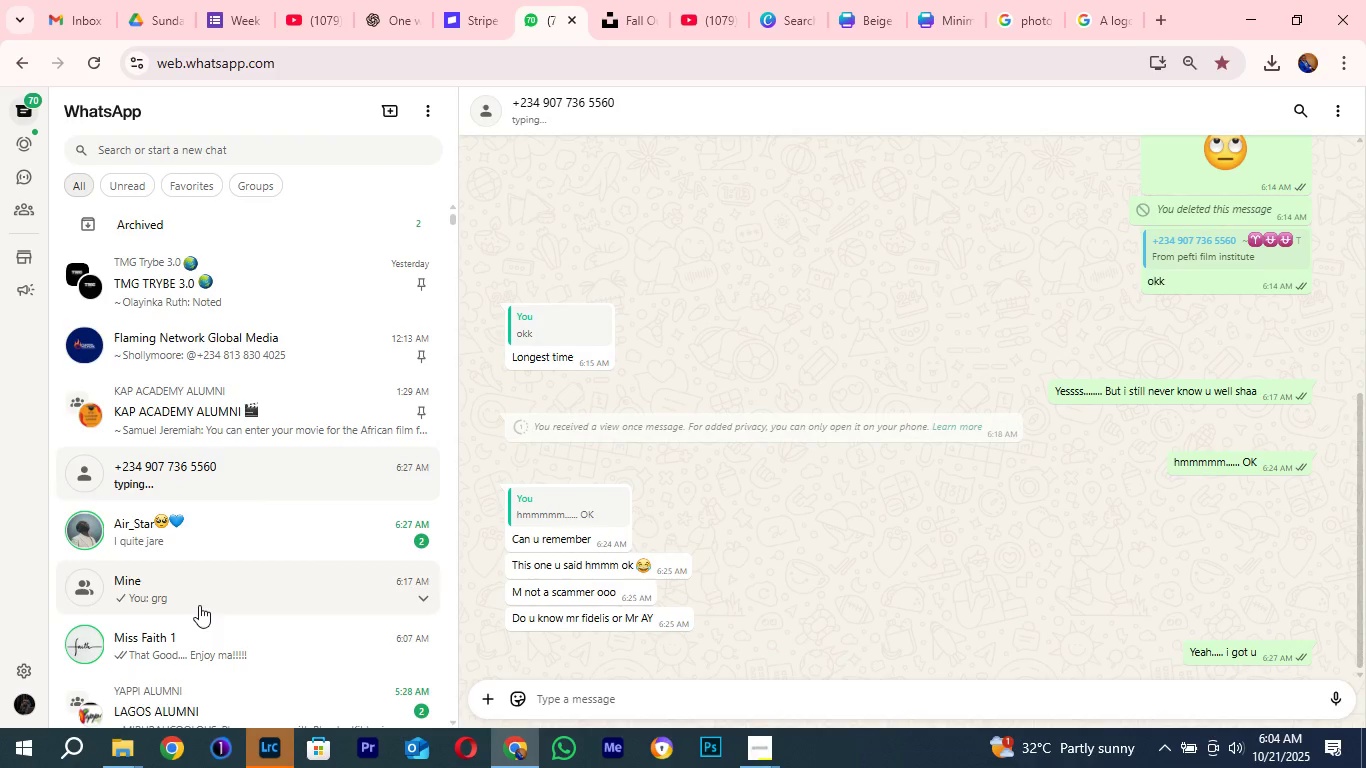 
left_click([199, 605])
 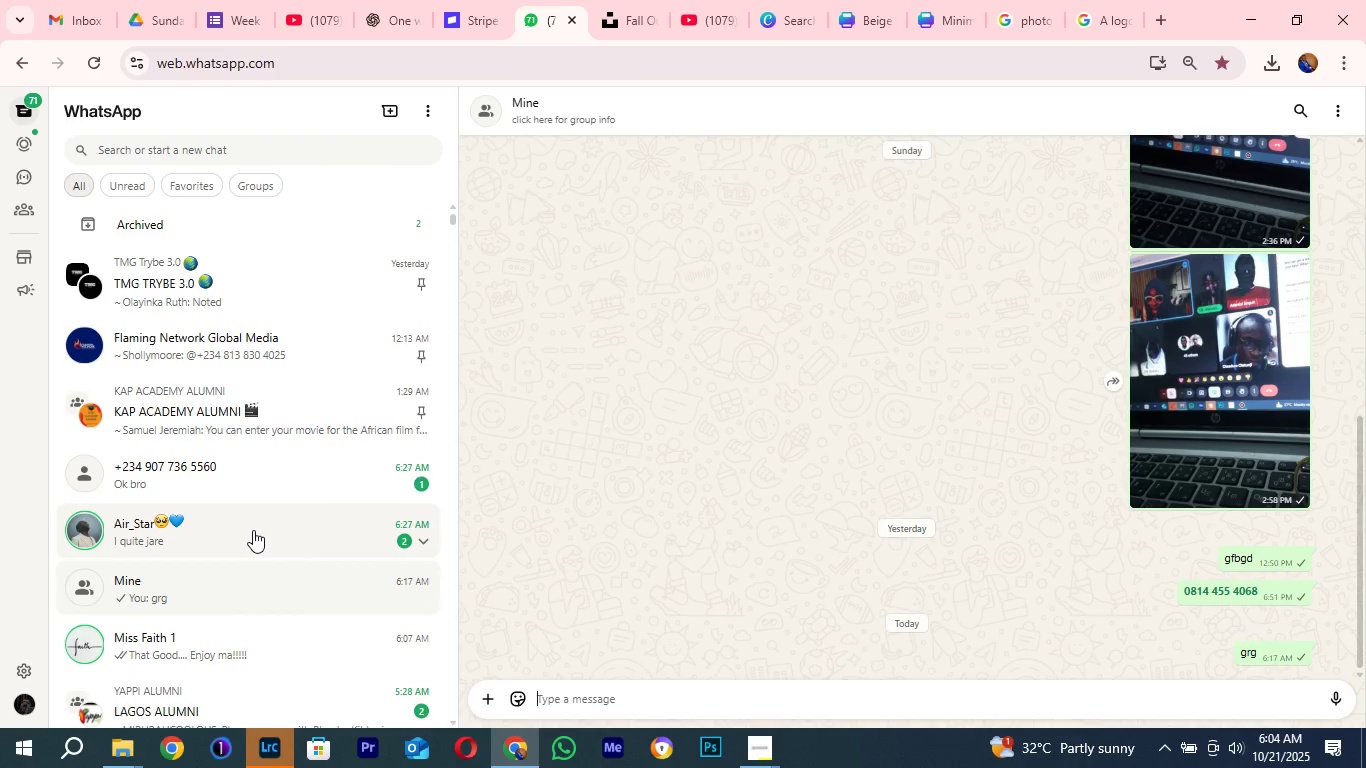 
left_click([253, 530])
 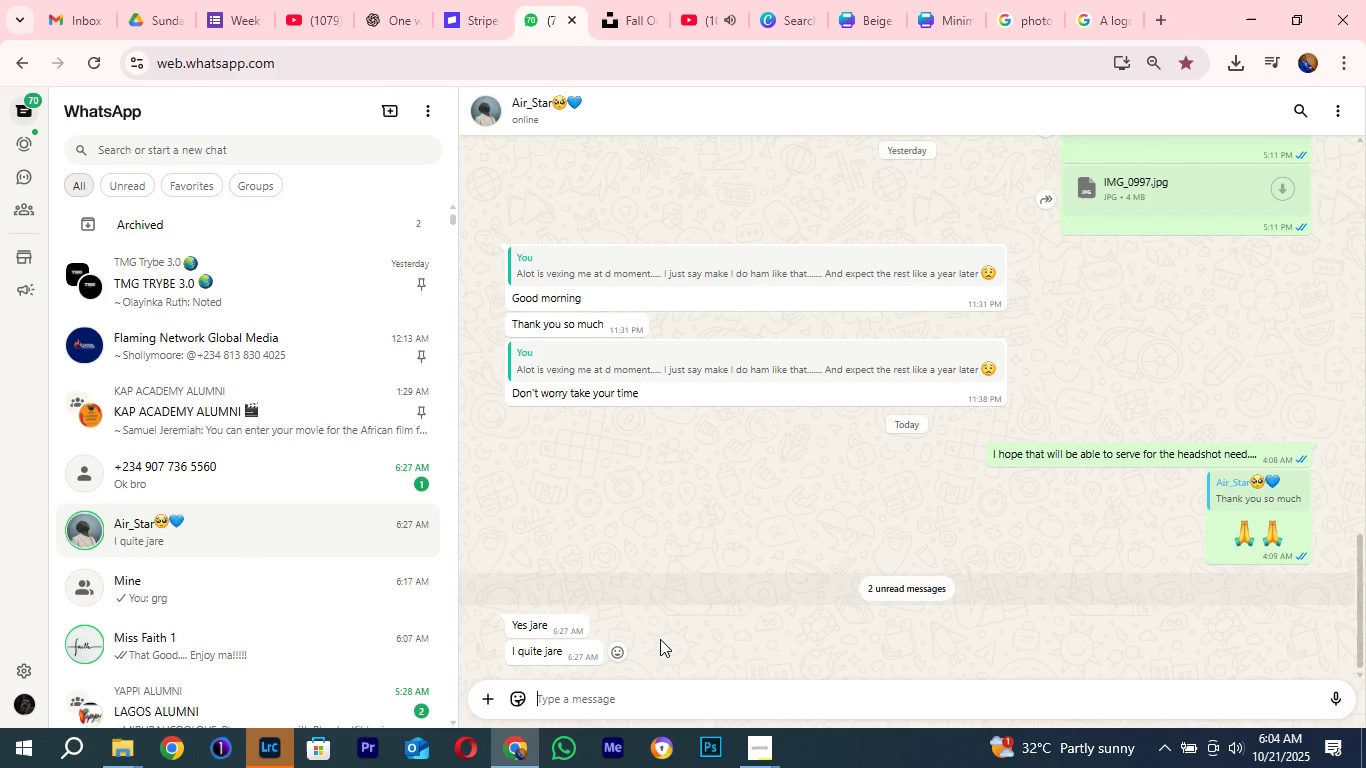 
wait(5.91)
 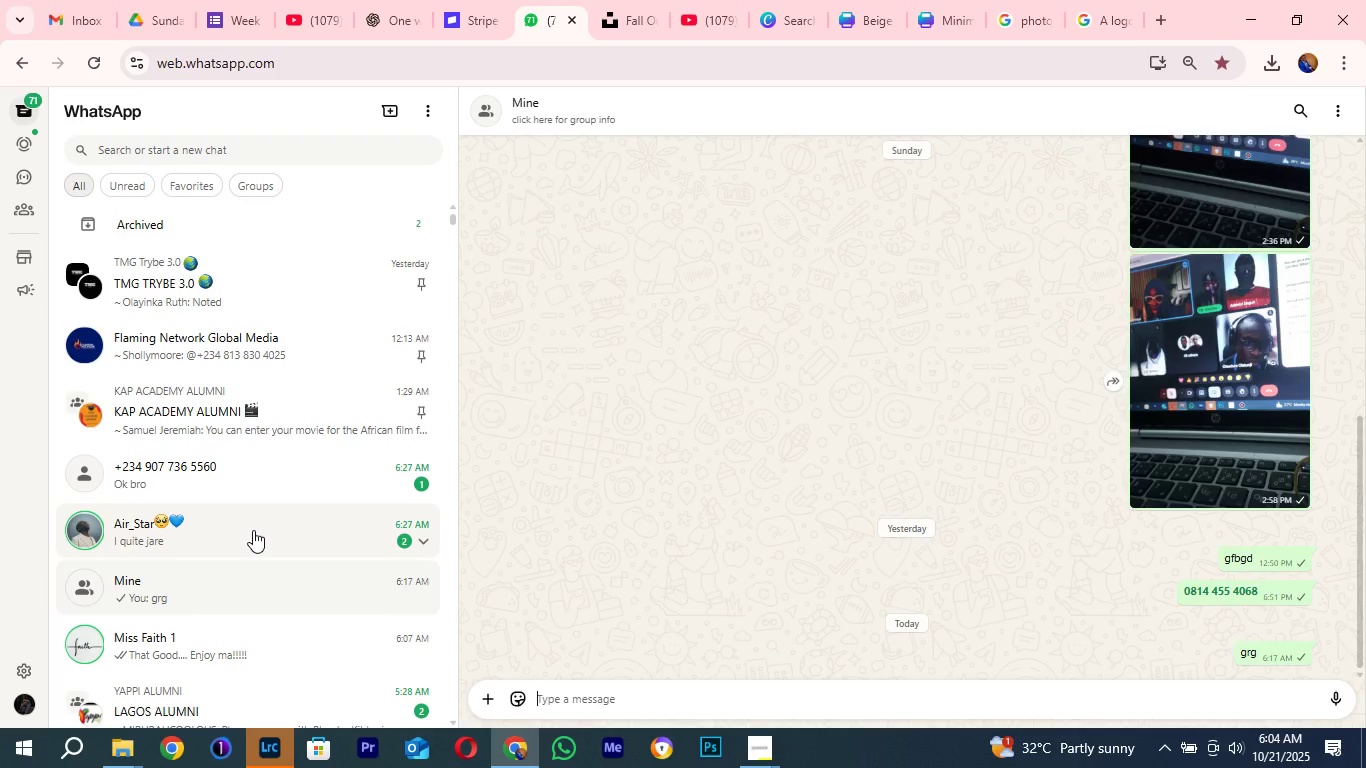 
scroll: coordinate [707, 546], scroll_direction: down, amount: 9.0
 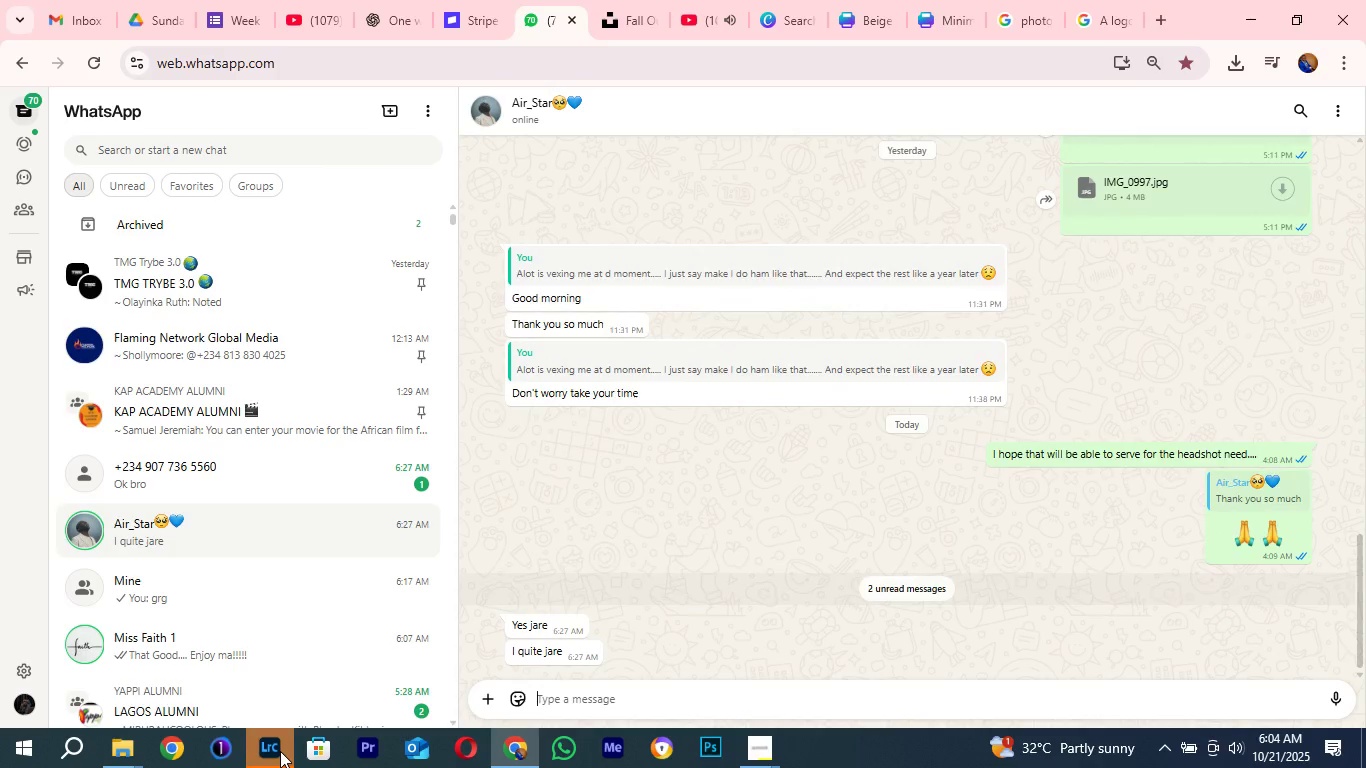 
left_click([280, 751])
 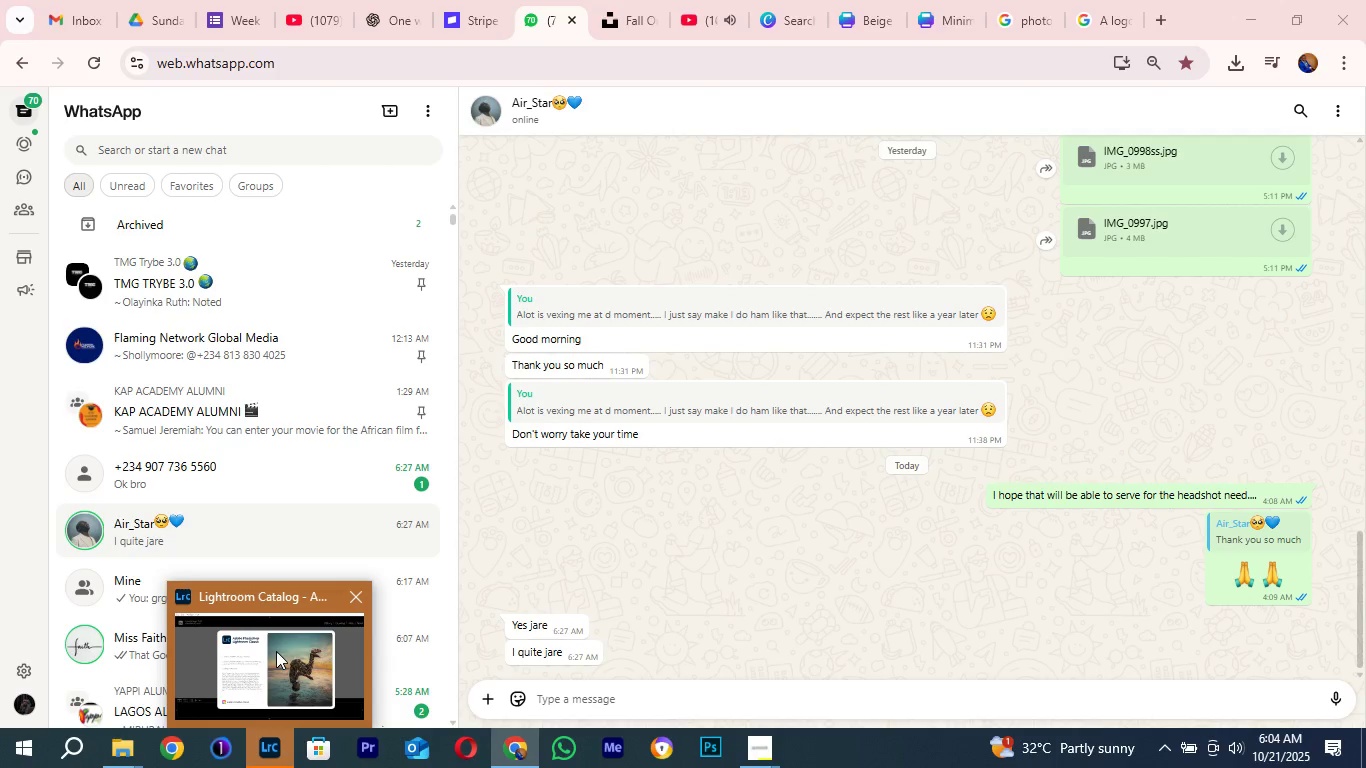 
left_click([267, 625])
 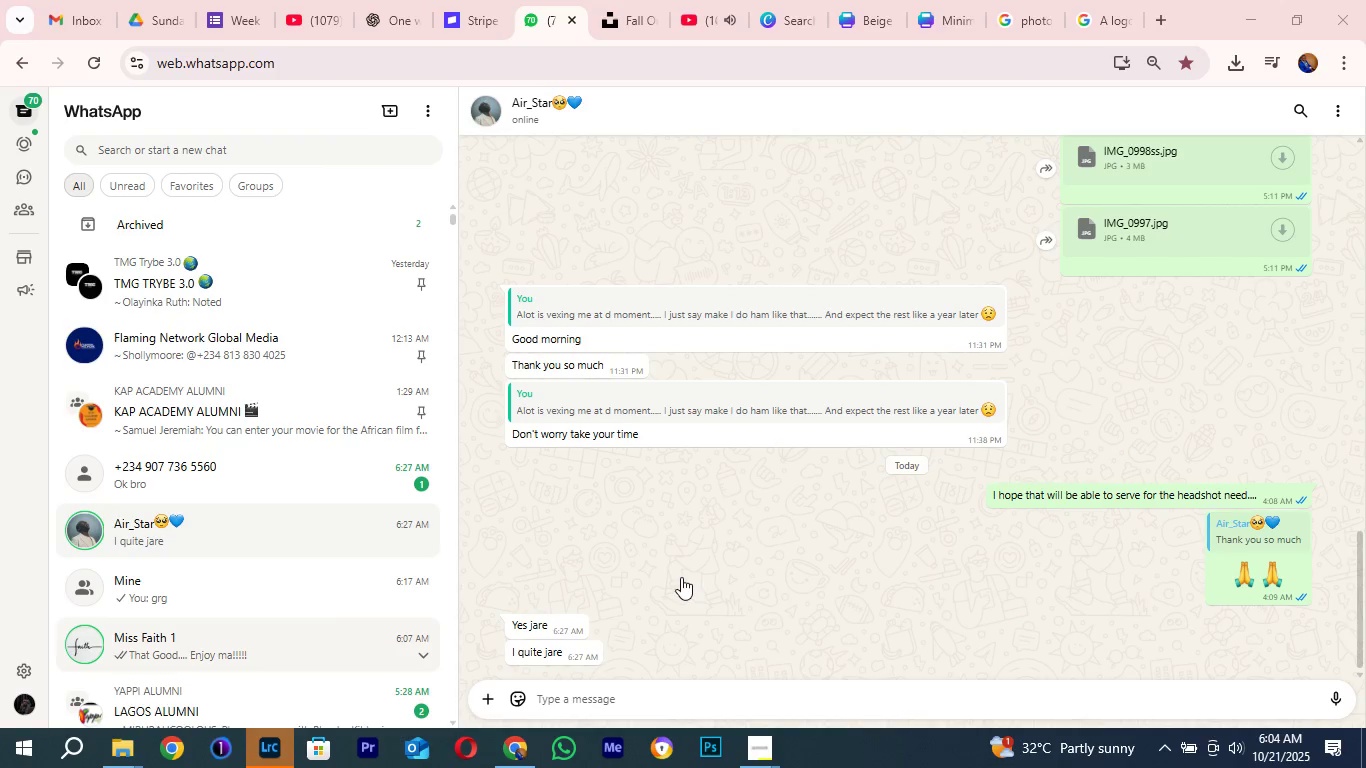 
wait(8.03)
 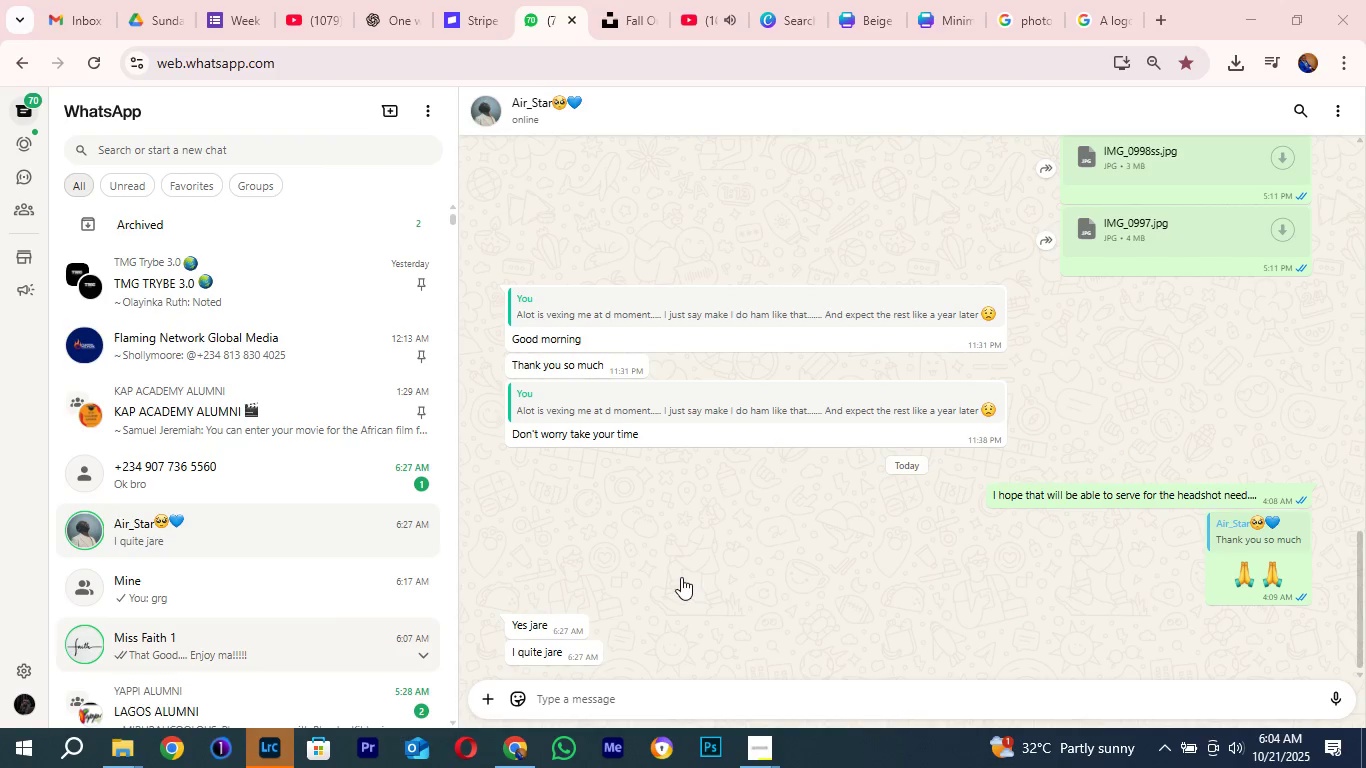 
left_click([1119, 25])
 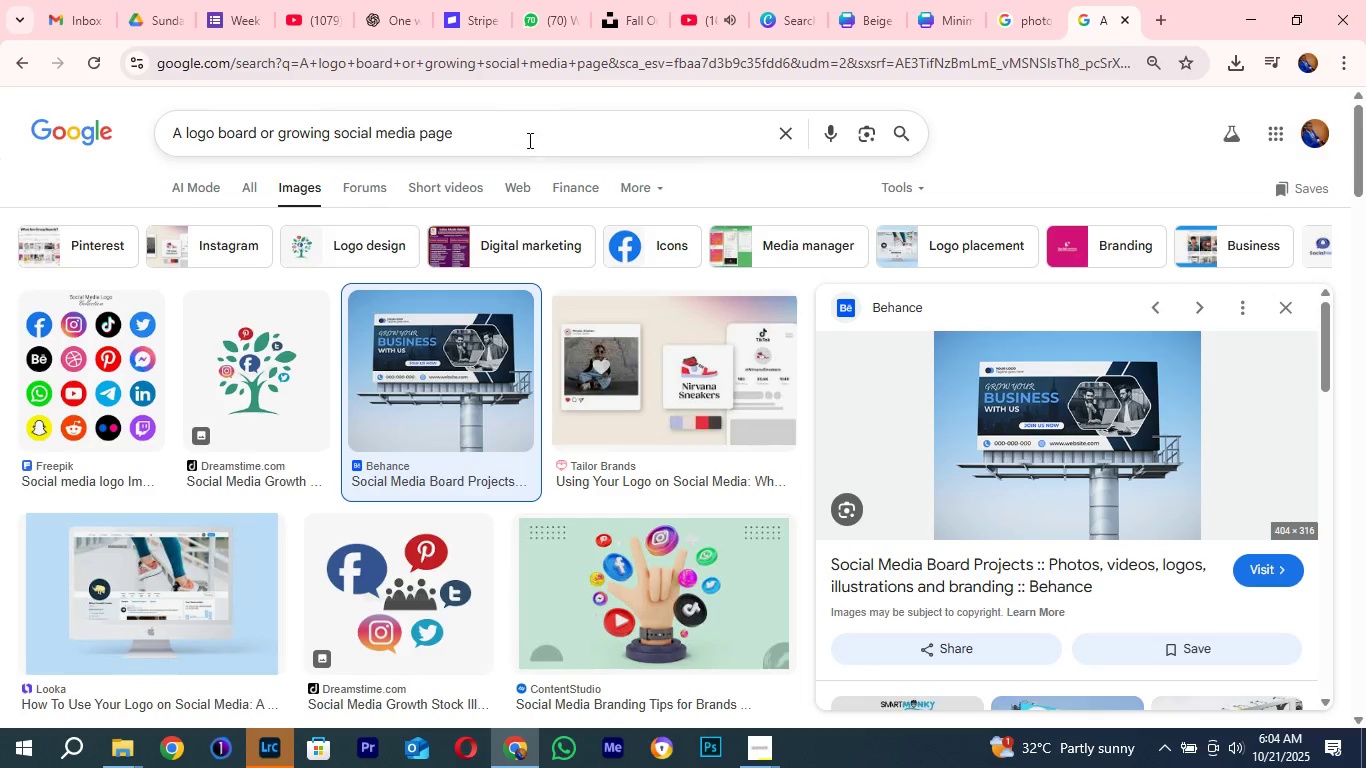 
left_click([515, 134])
 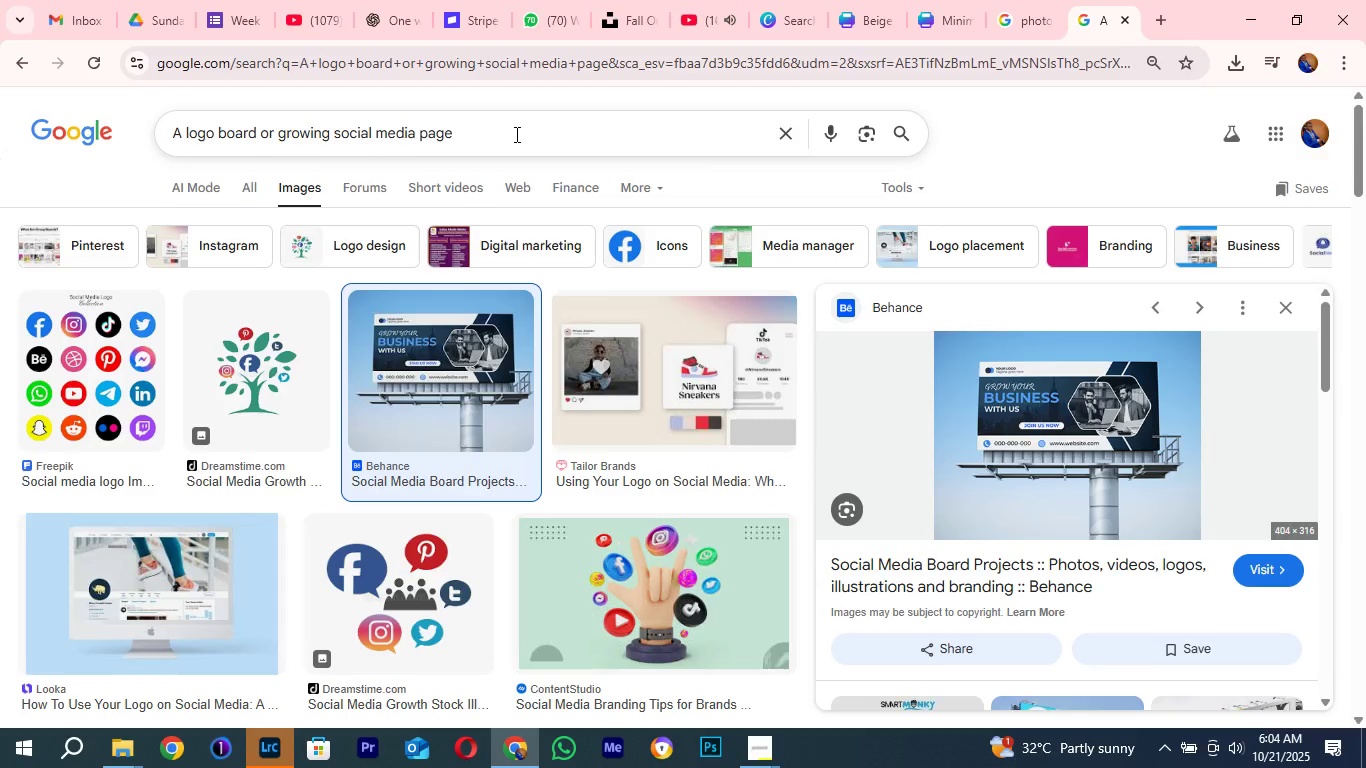 
key(Control+A)
 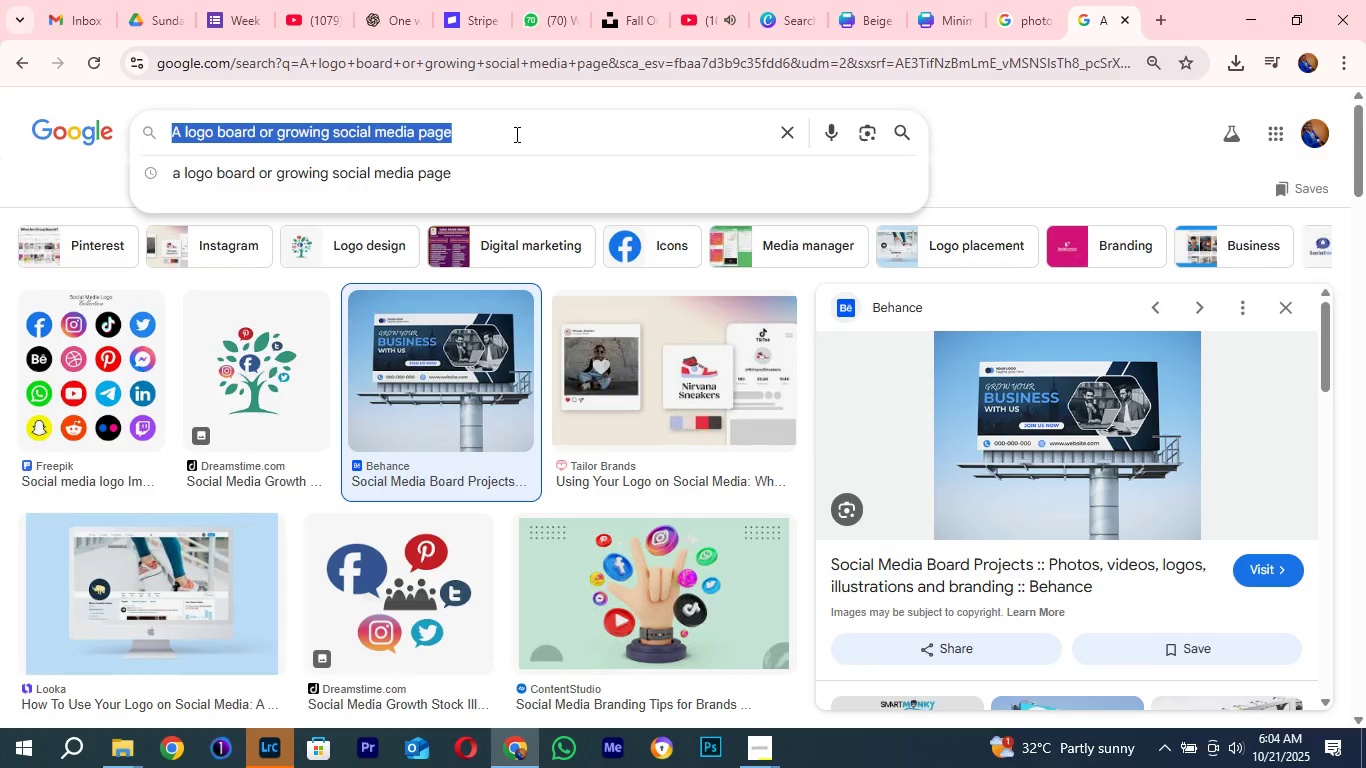 
type(Quite)
 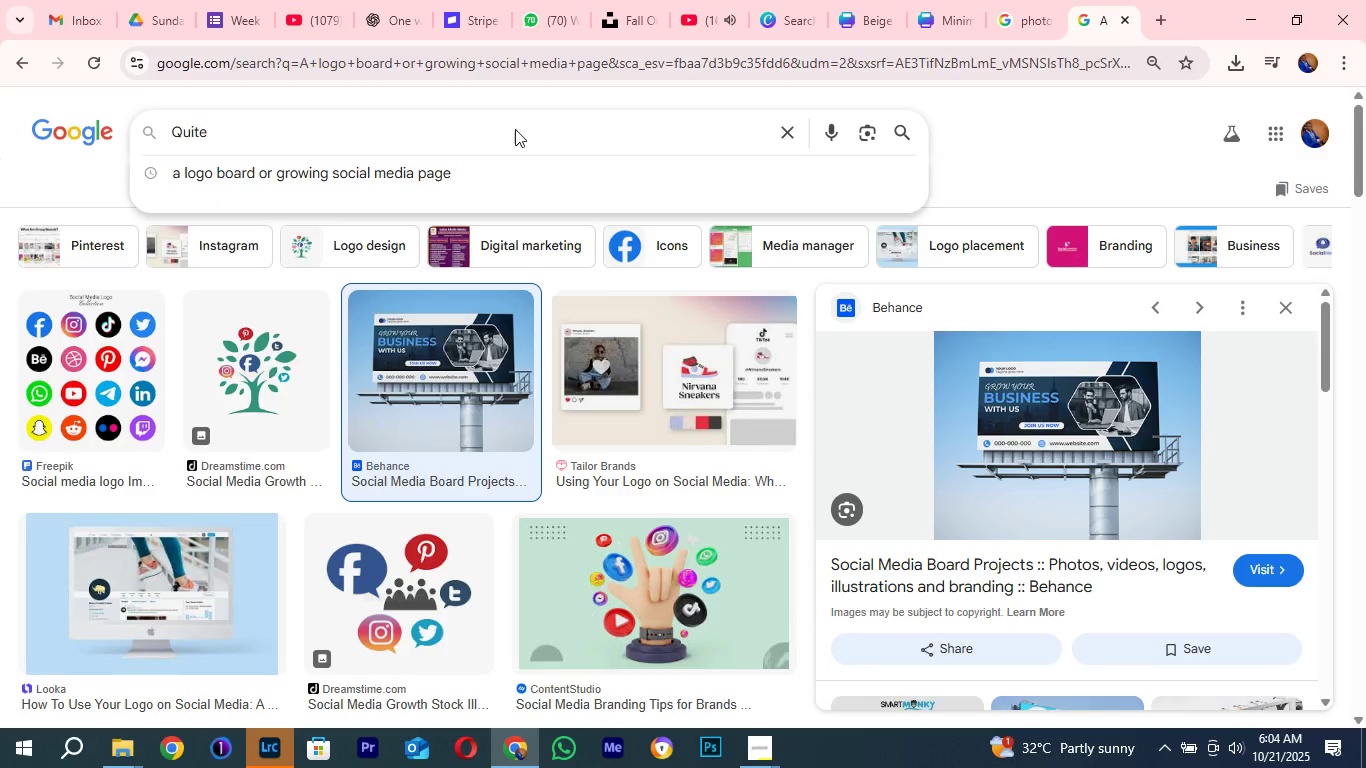 
key(Enter)
 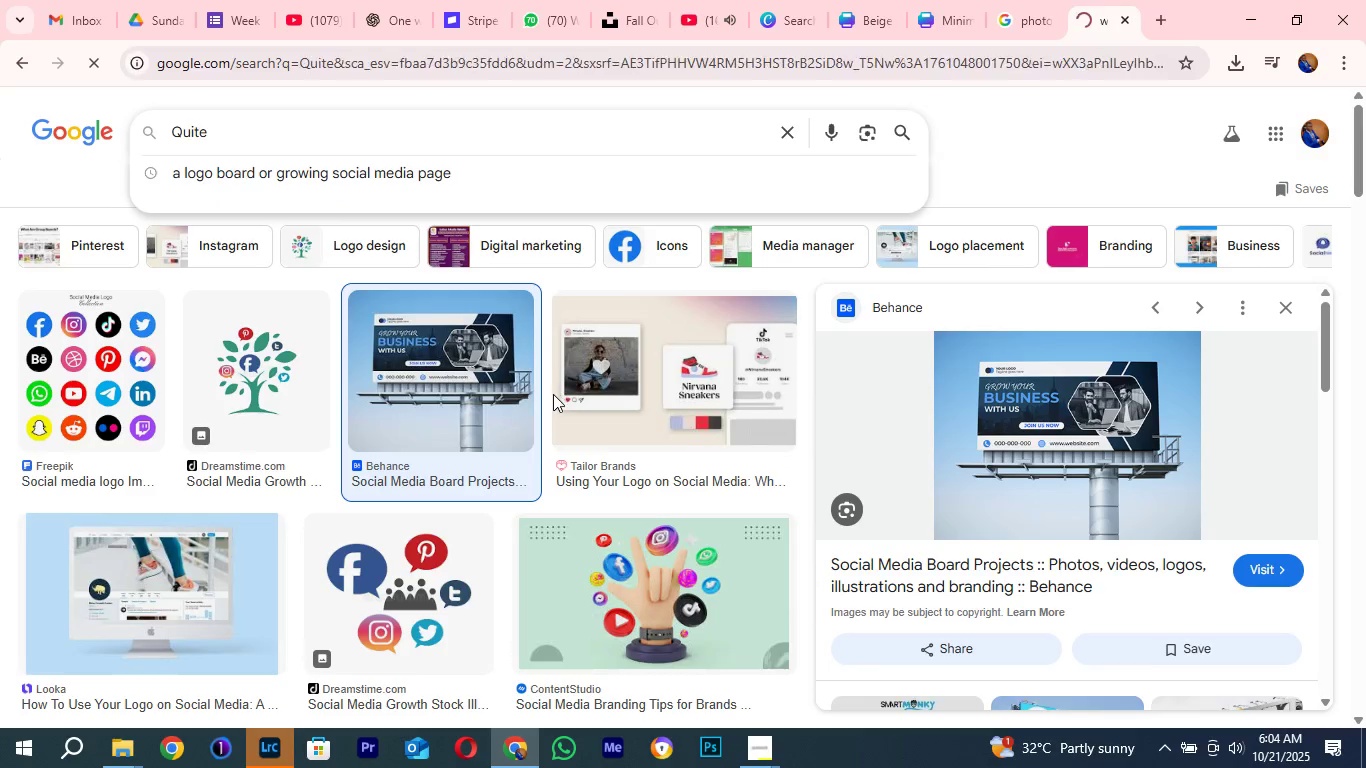 
mouse_move([589, 393])
 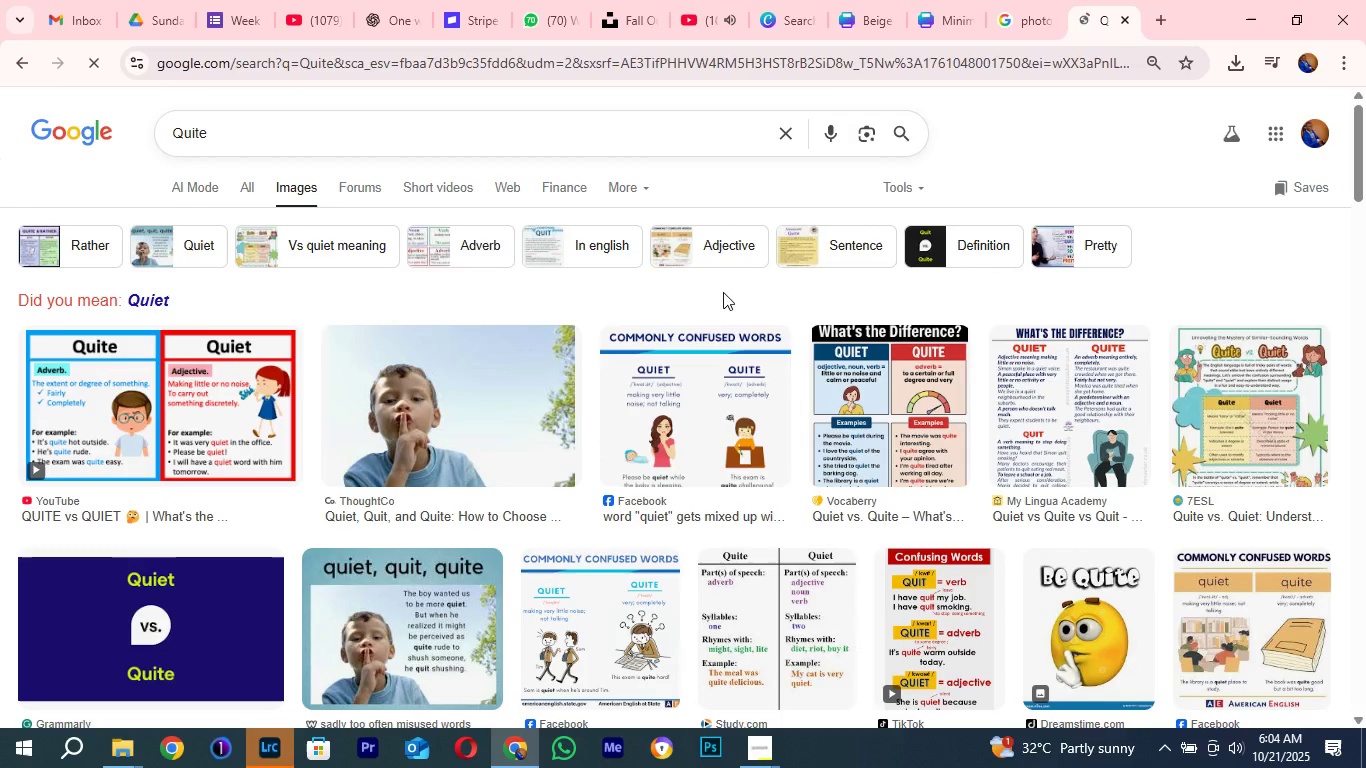 
scroll: coordinate [713, 312], scroll_direction: down, amount: 4.0
 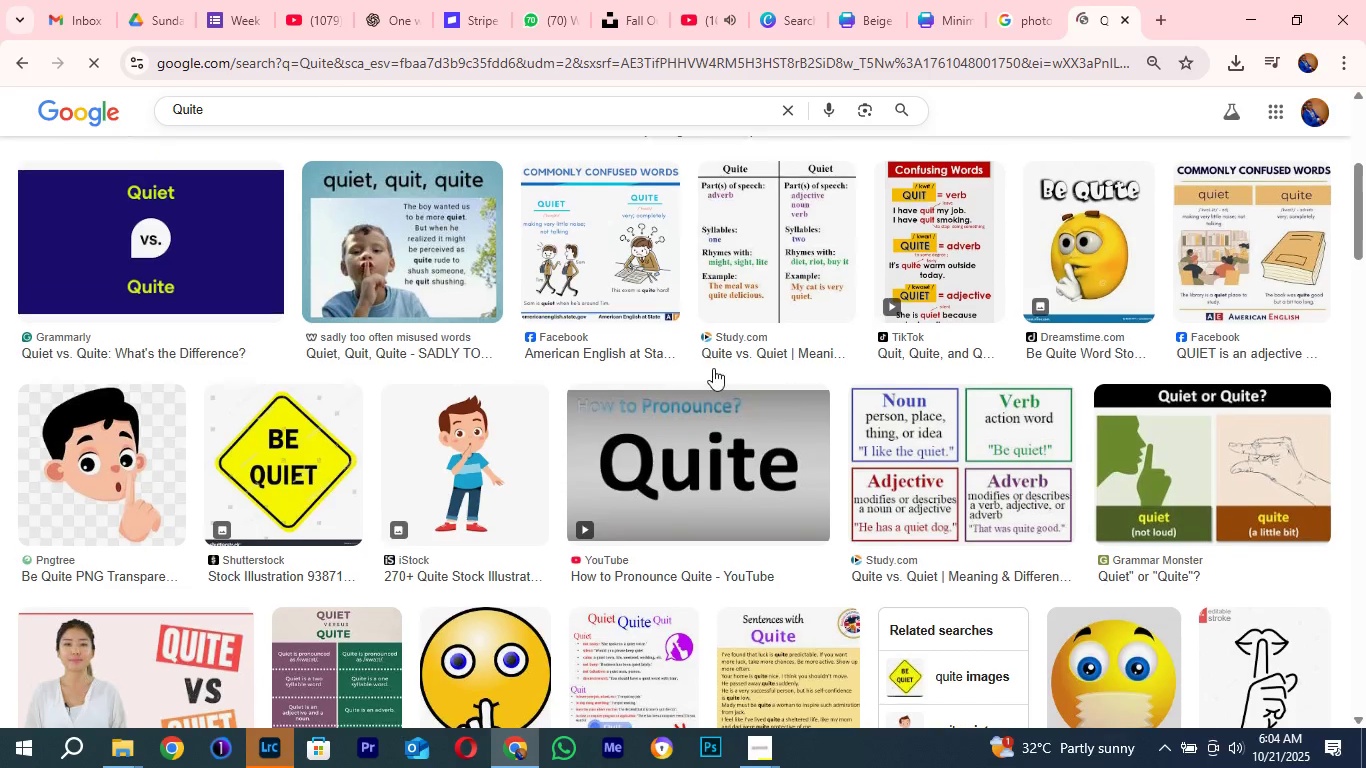 
scroll: coordinate [713, 368], scroll_direction: up, amount: 4.0
 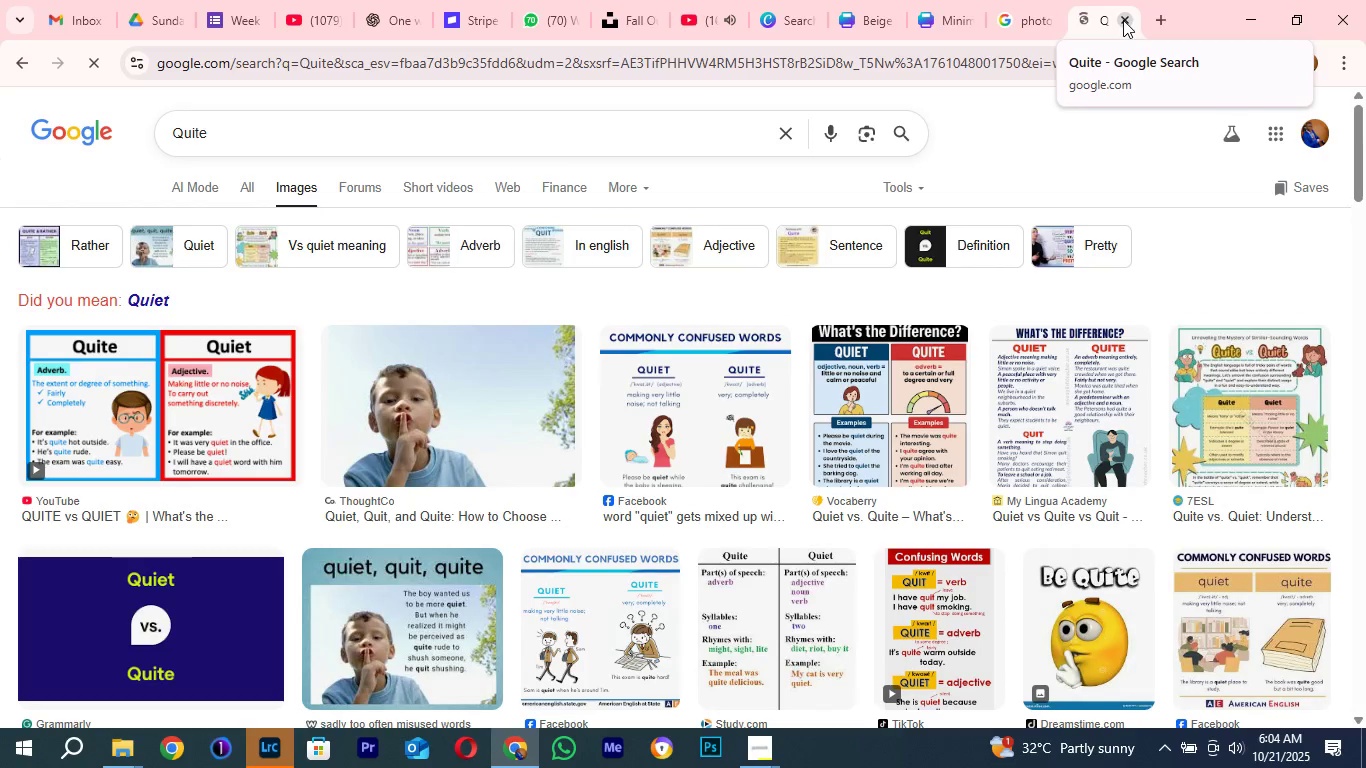 
left_click([1123, 20])
 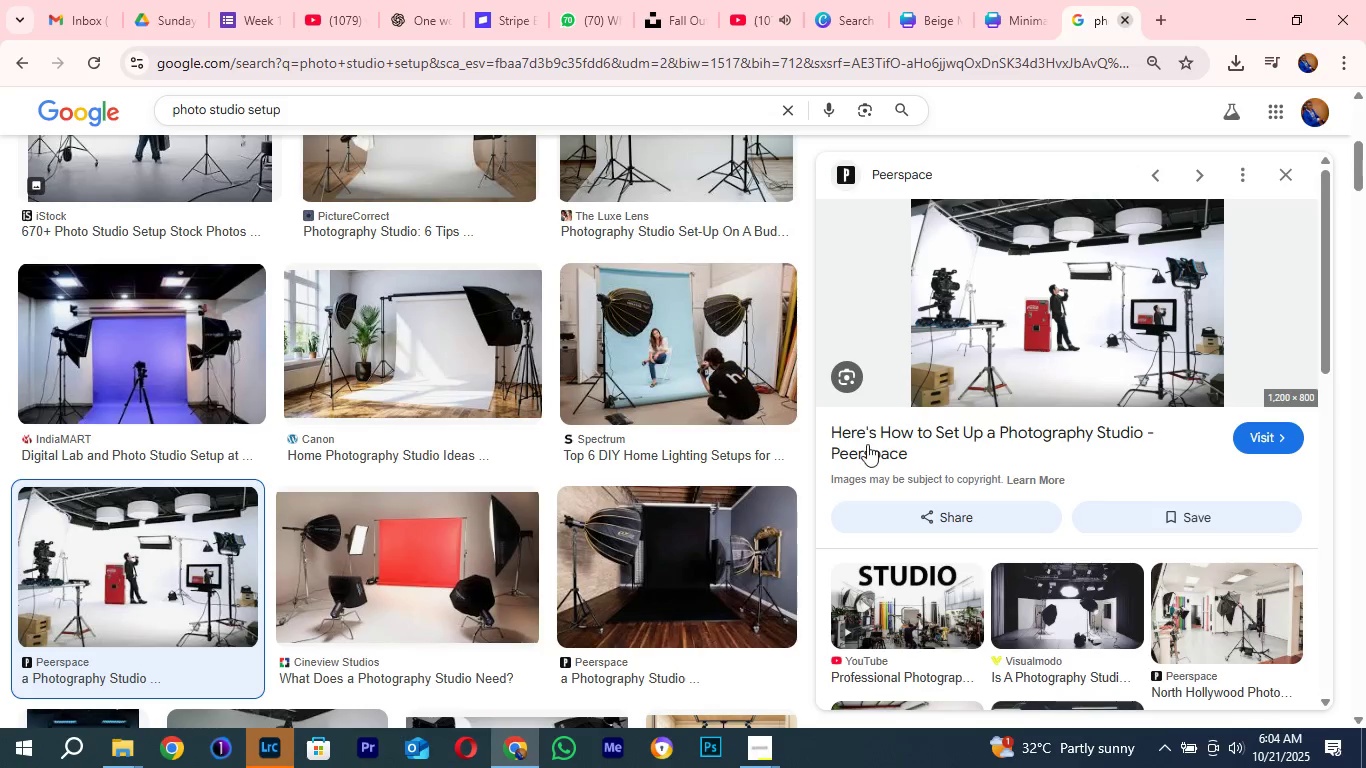 
scroll: coordinate [815, 423], scroll_direction: up, amount: 5.0
 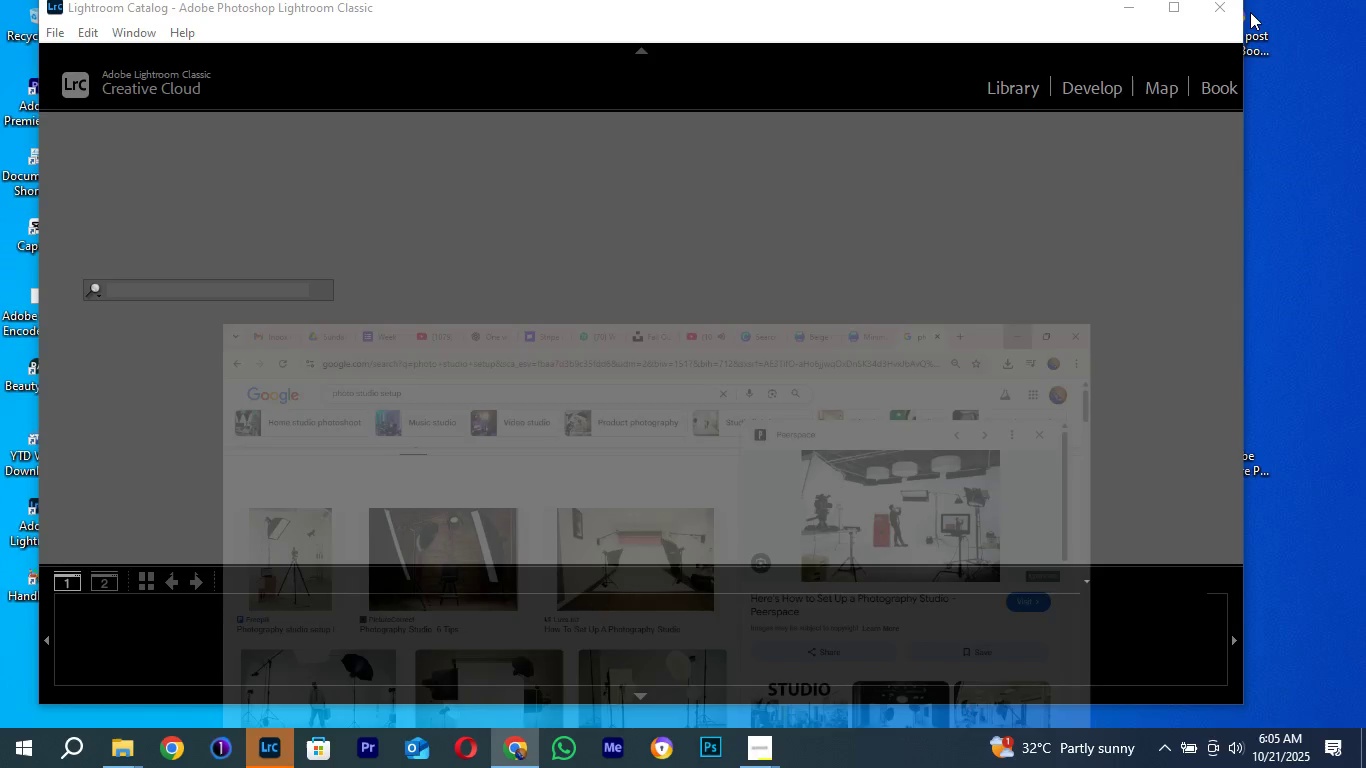 
left_click([1259, 4])
 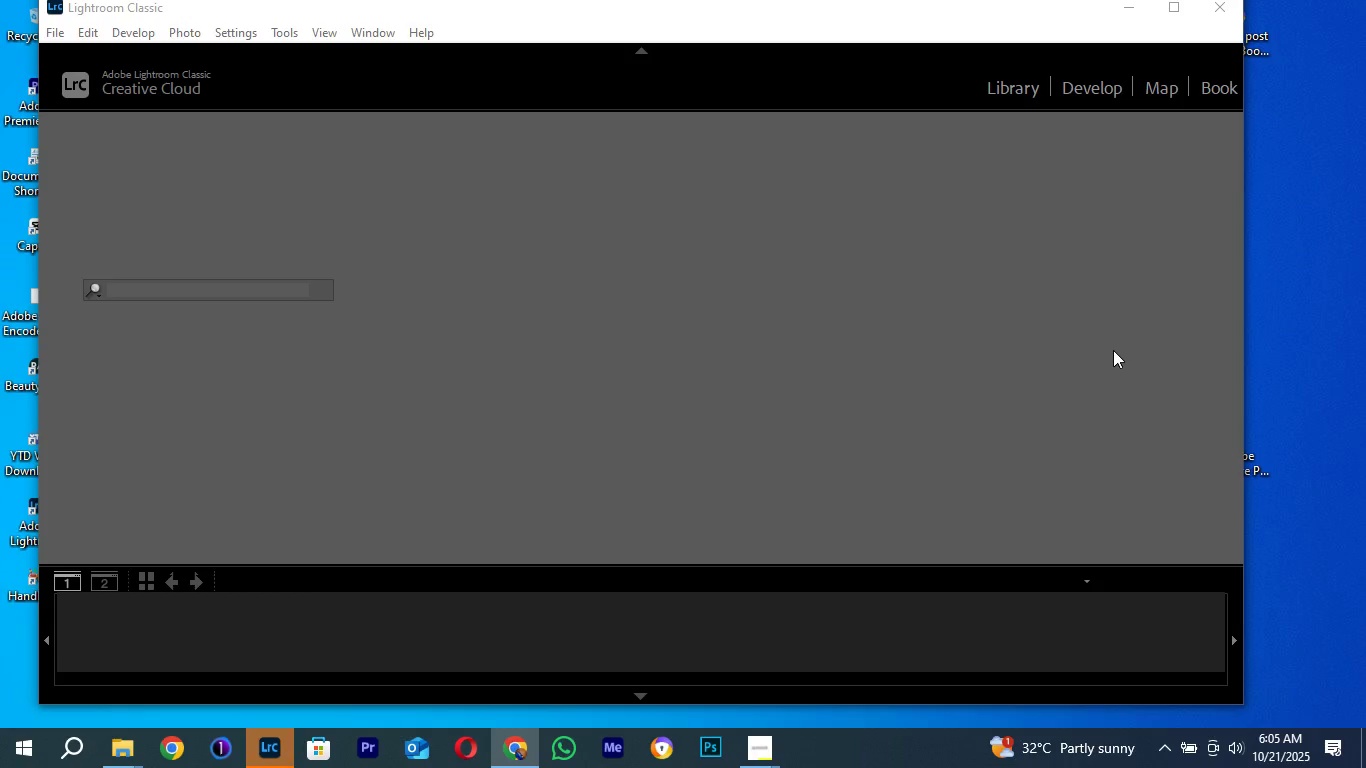 
wait(6.14)
 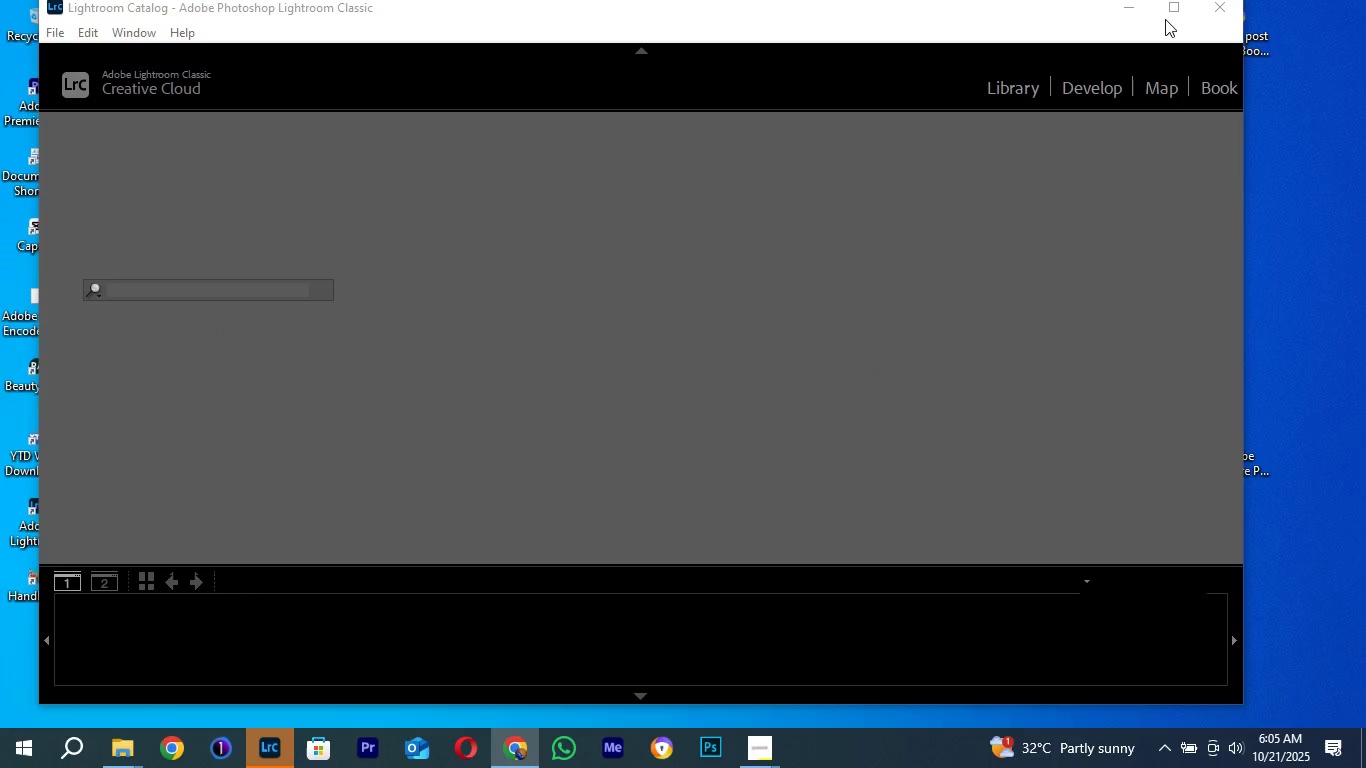 
mouse_move([258, 736])
 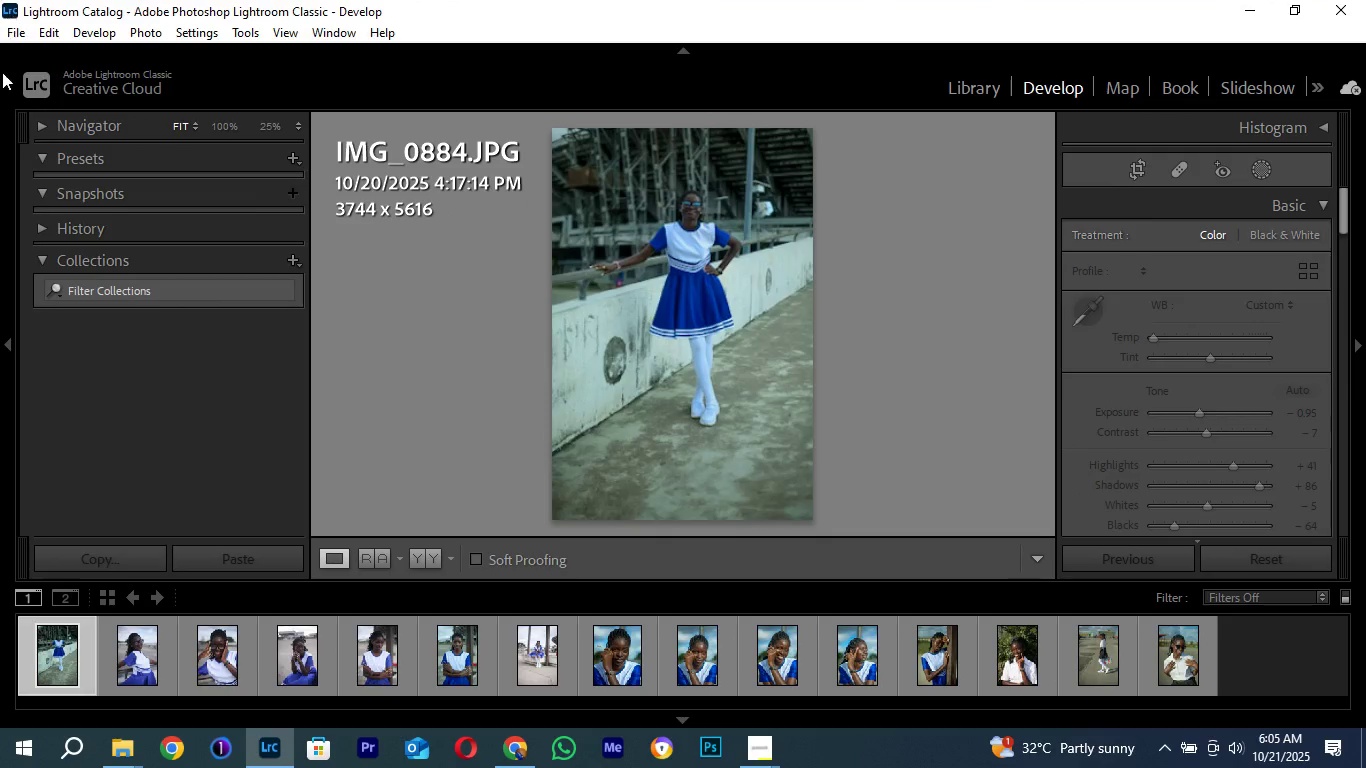 
wait(7.56)
 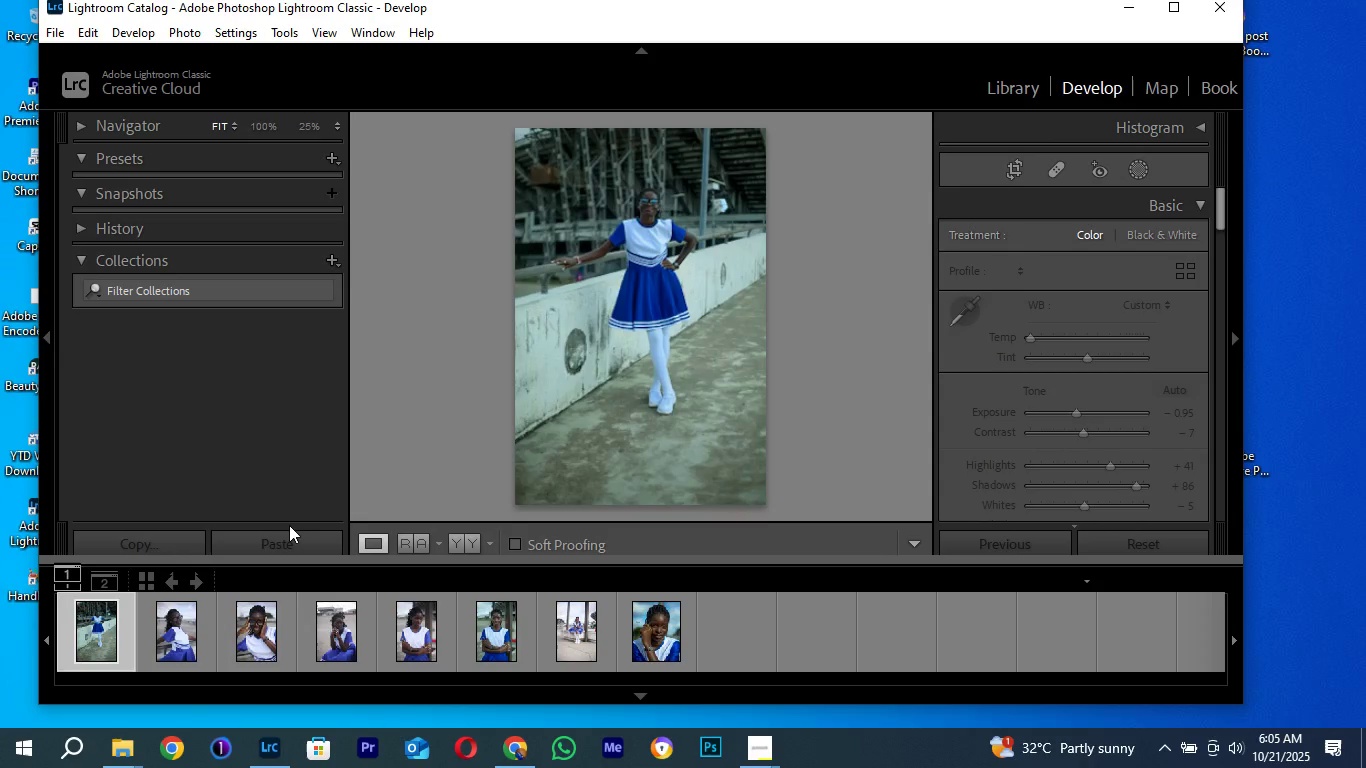 
left_click([7, 26])
 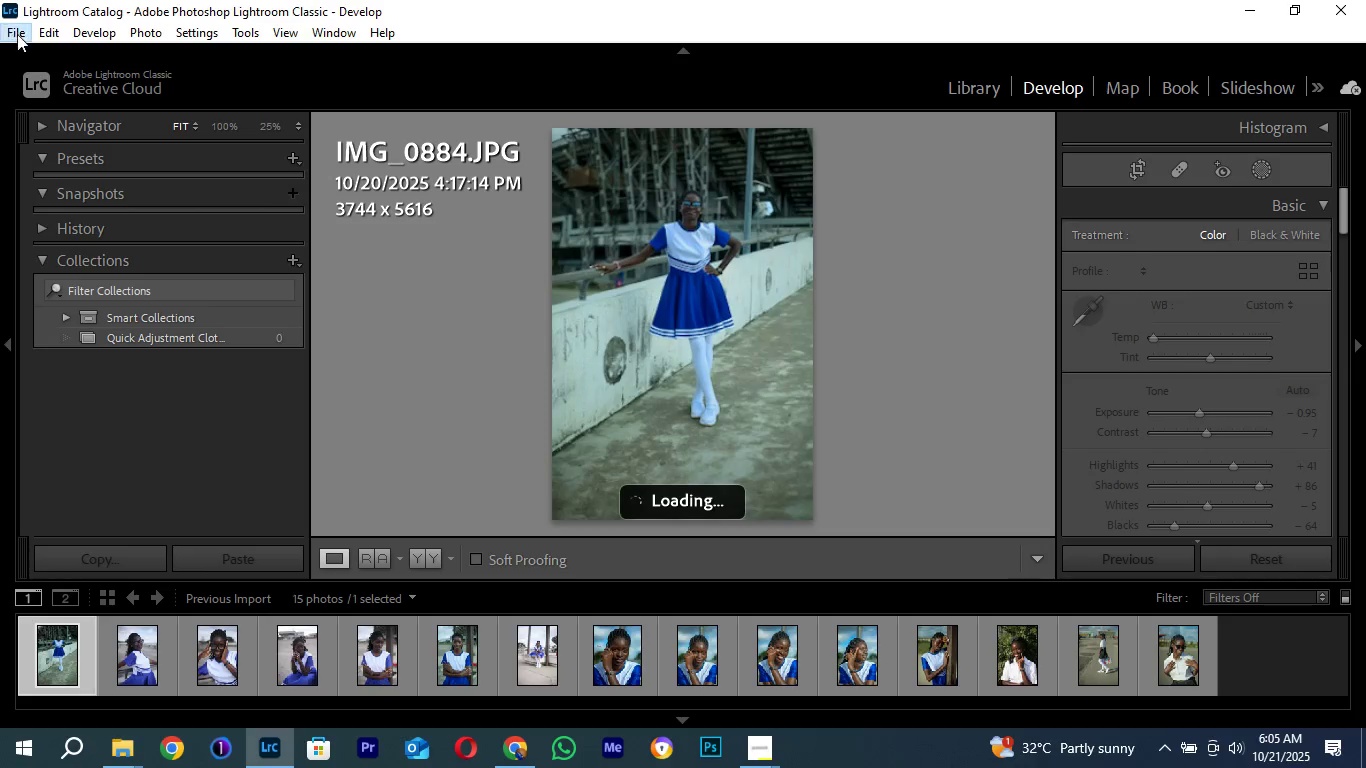 
left_click([17, 34])
 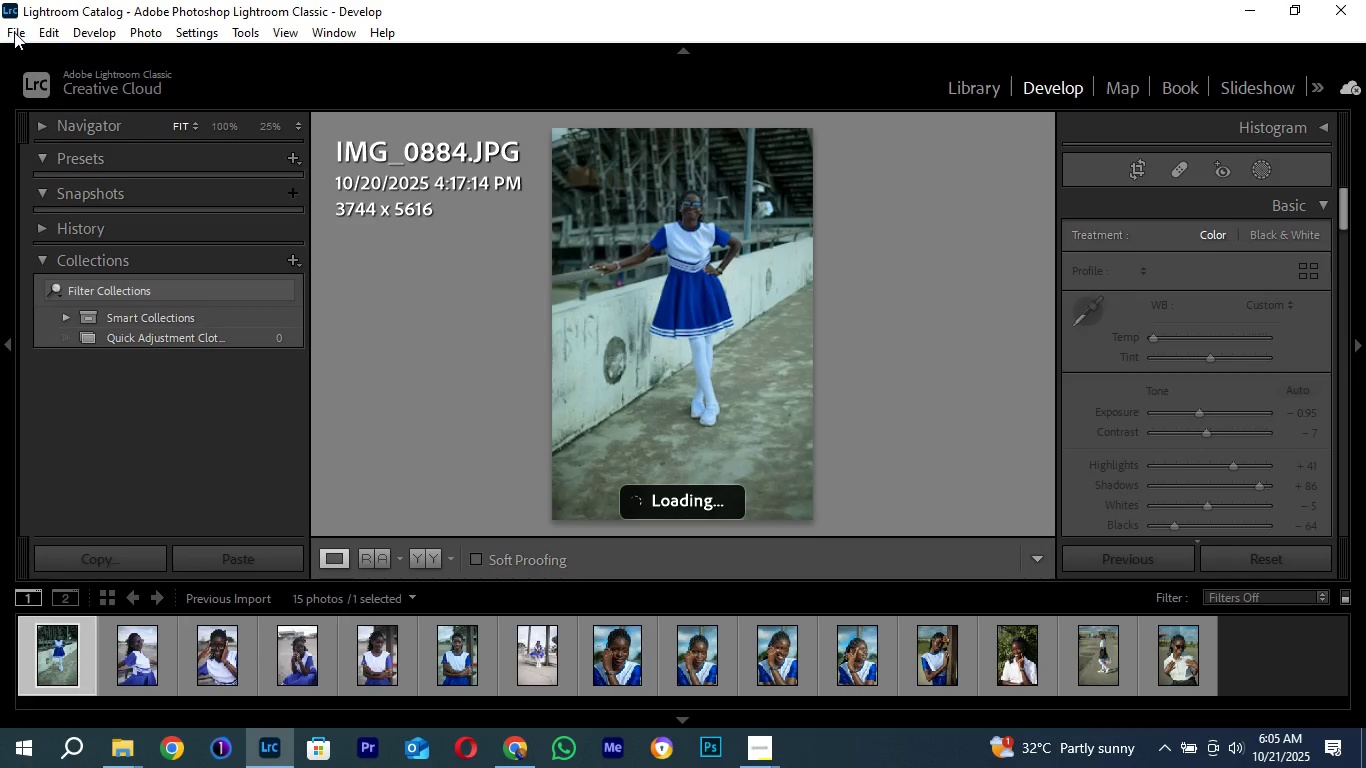 
left_click([14, 32])
 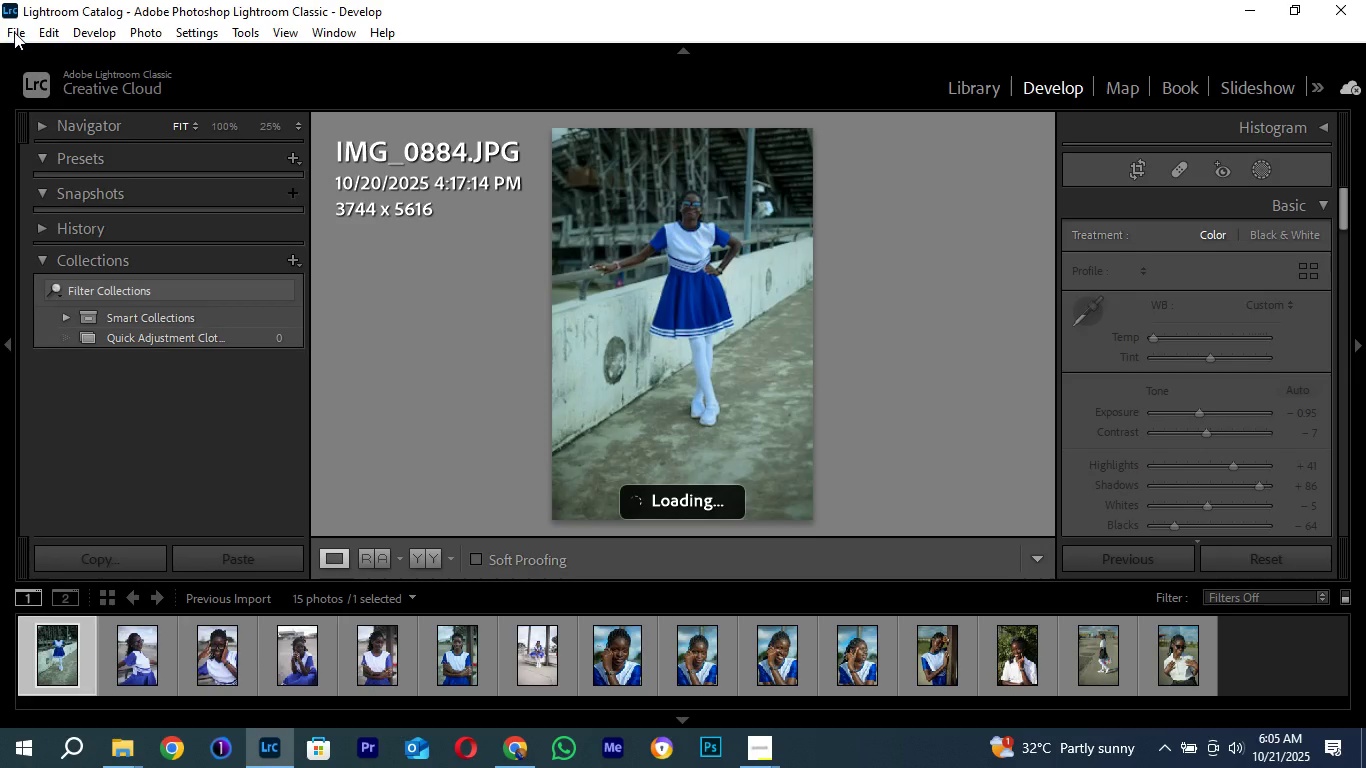 
left_click([14, 32])
 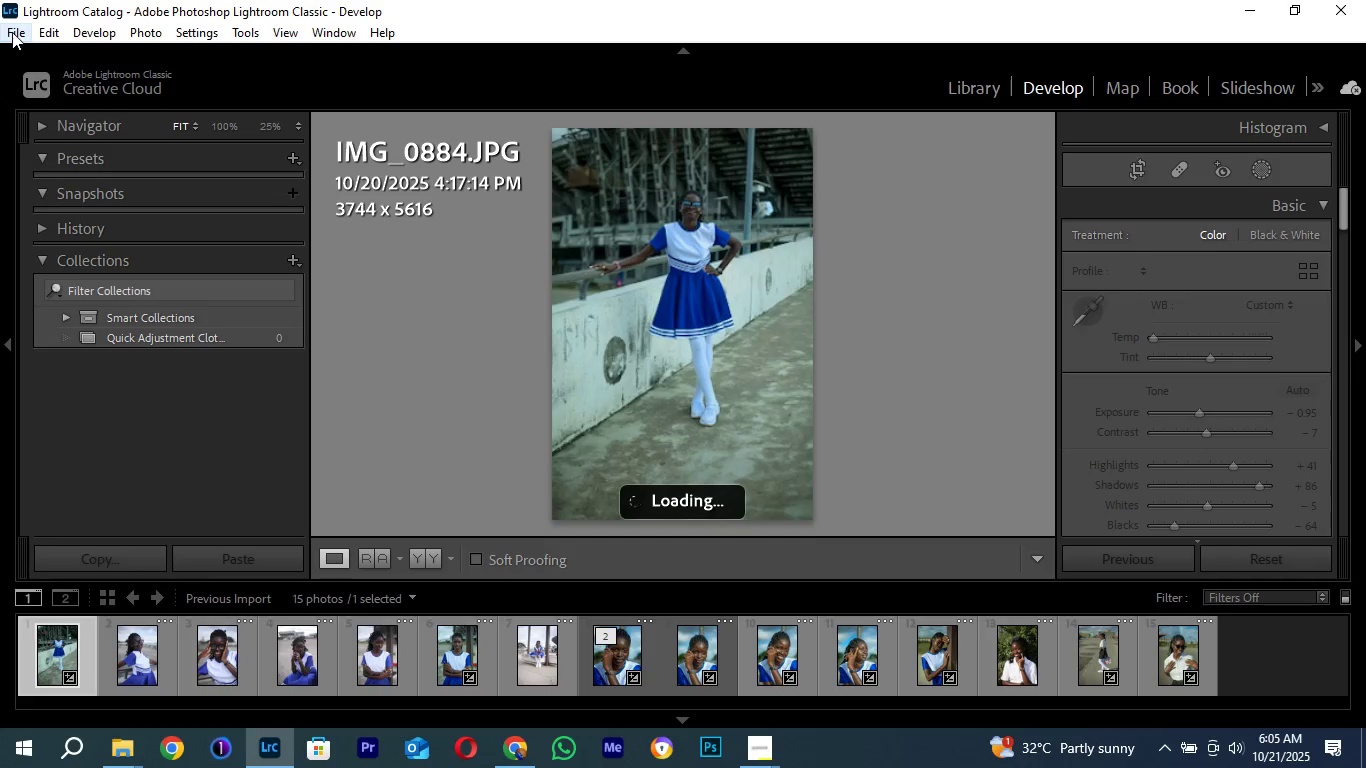 
wait(6.81)
 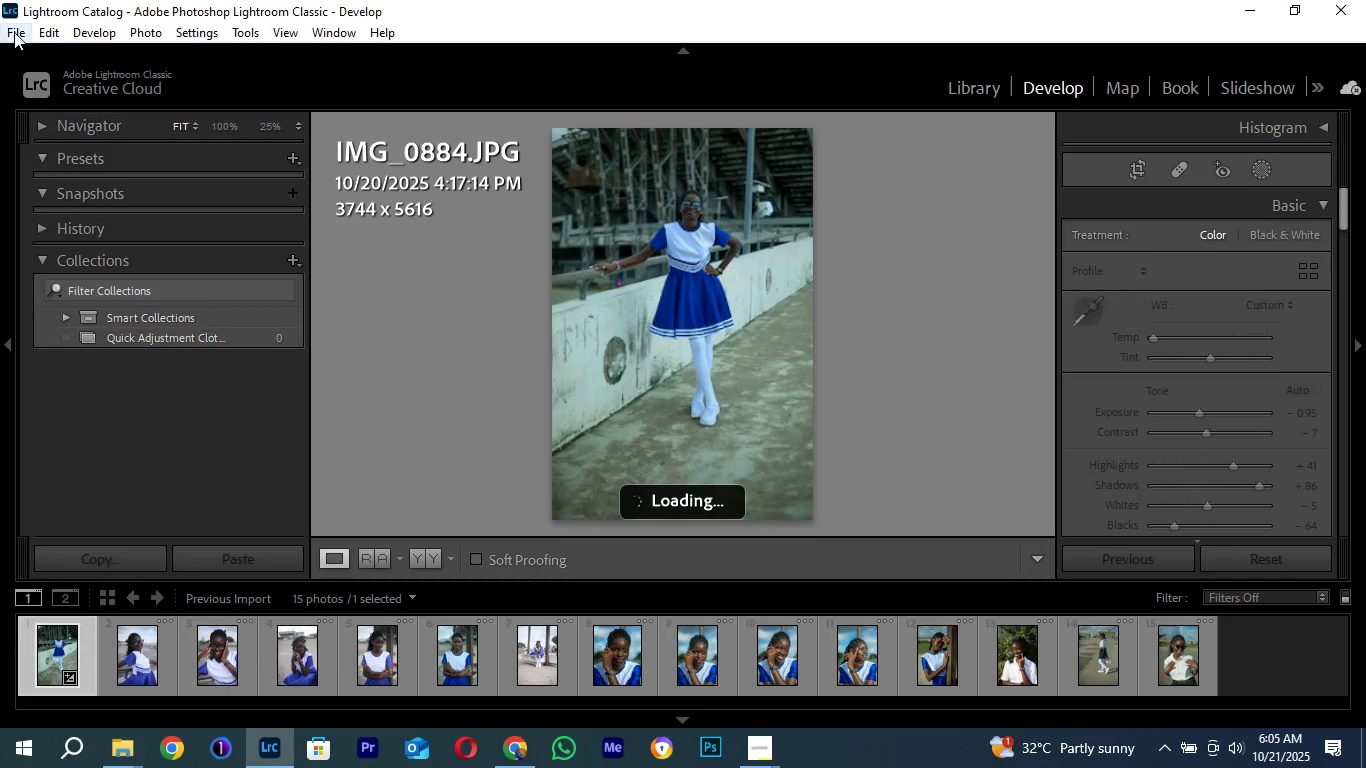 
left_click([12, 32])
 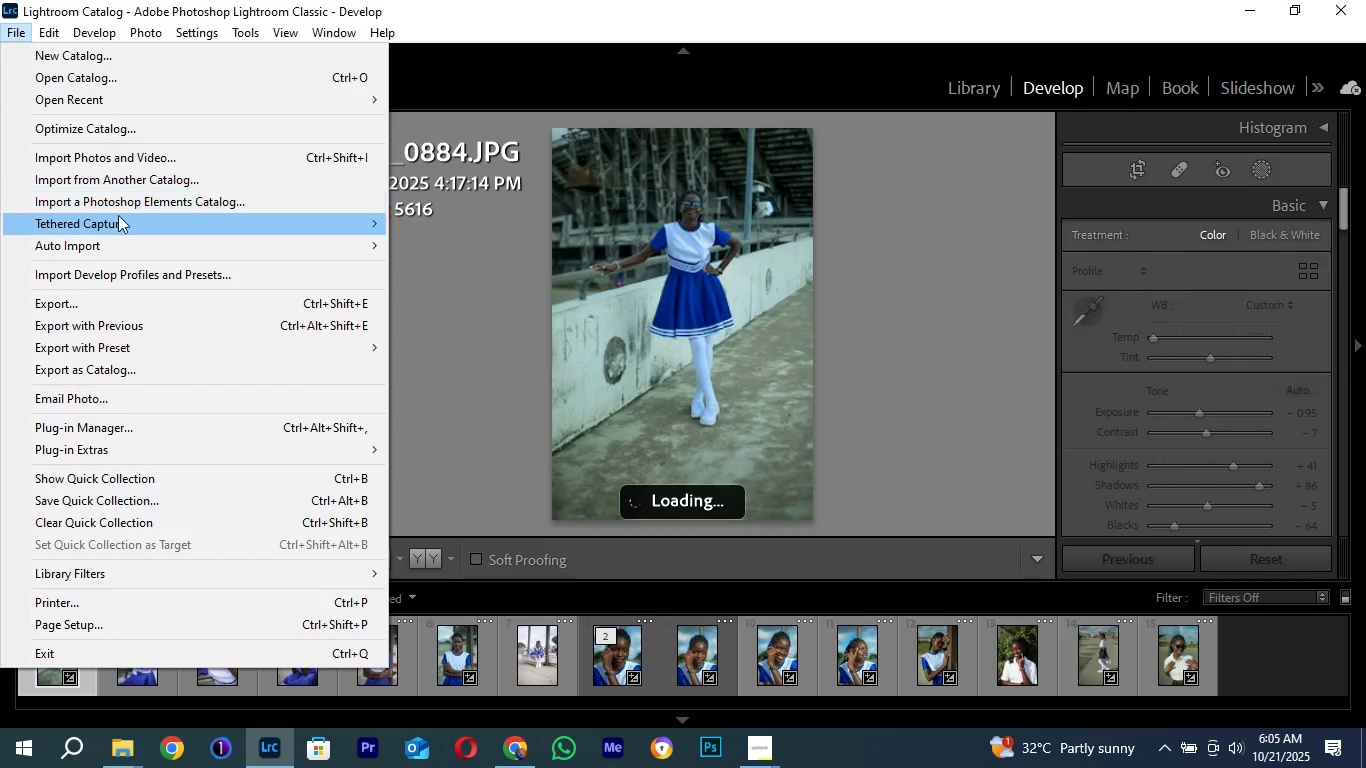 
wait(8.38)
 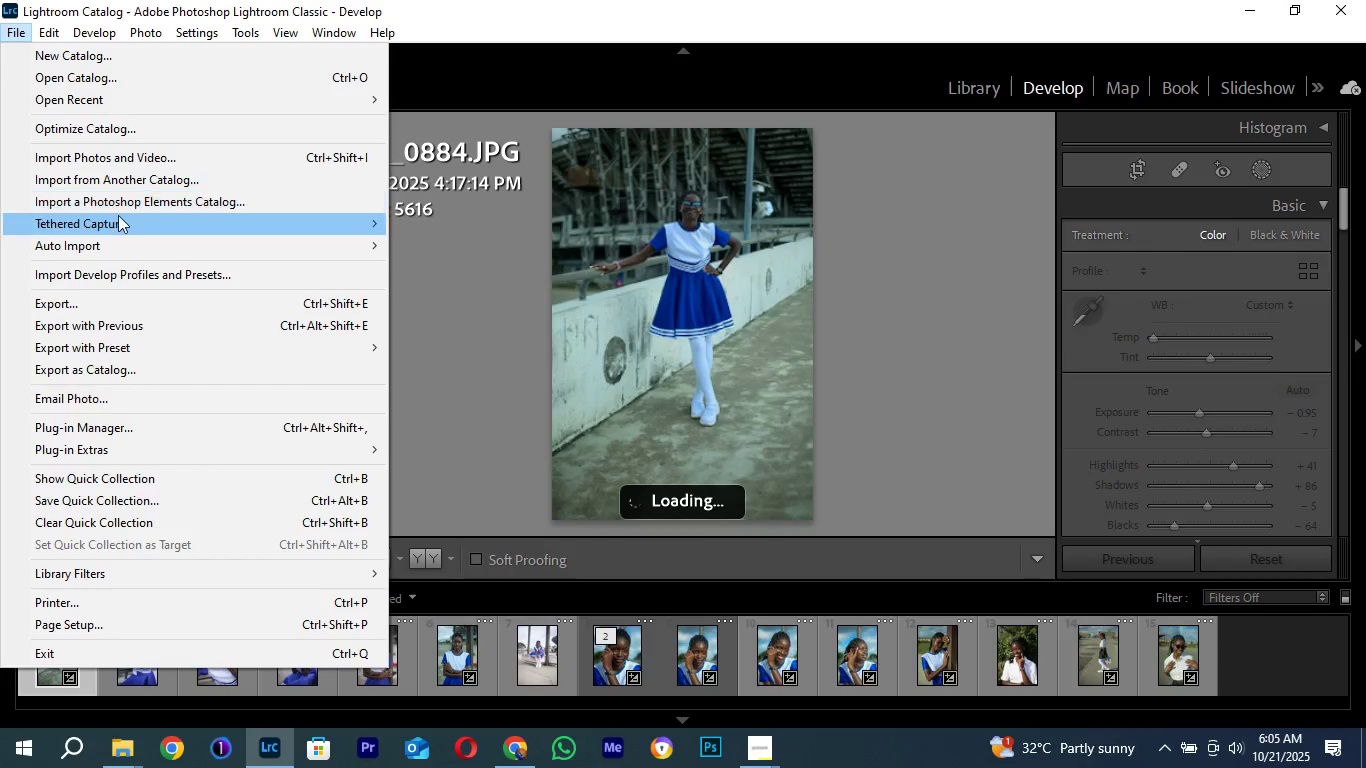 
left_click([85, 157])
 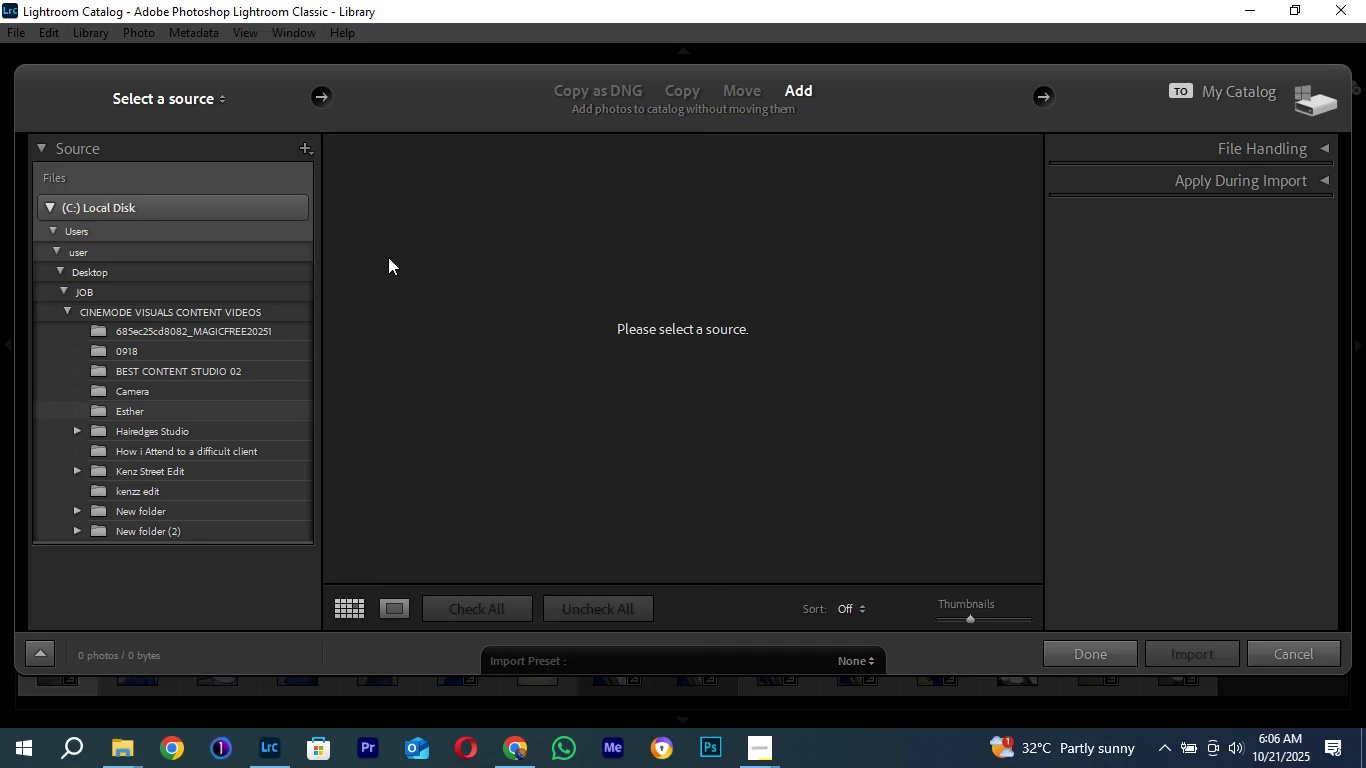 
wait(45.54)
 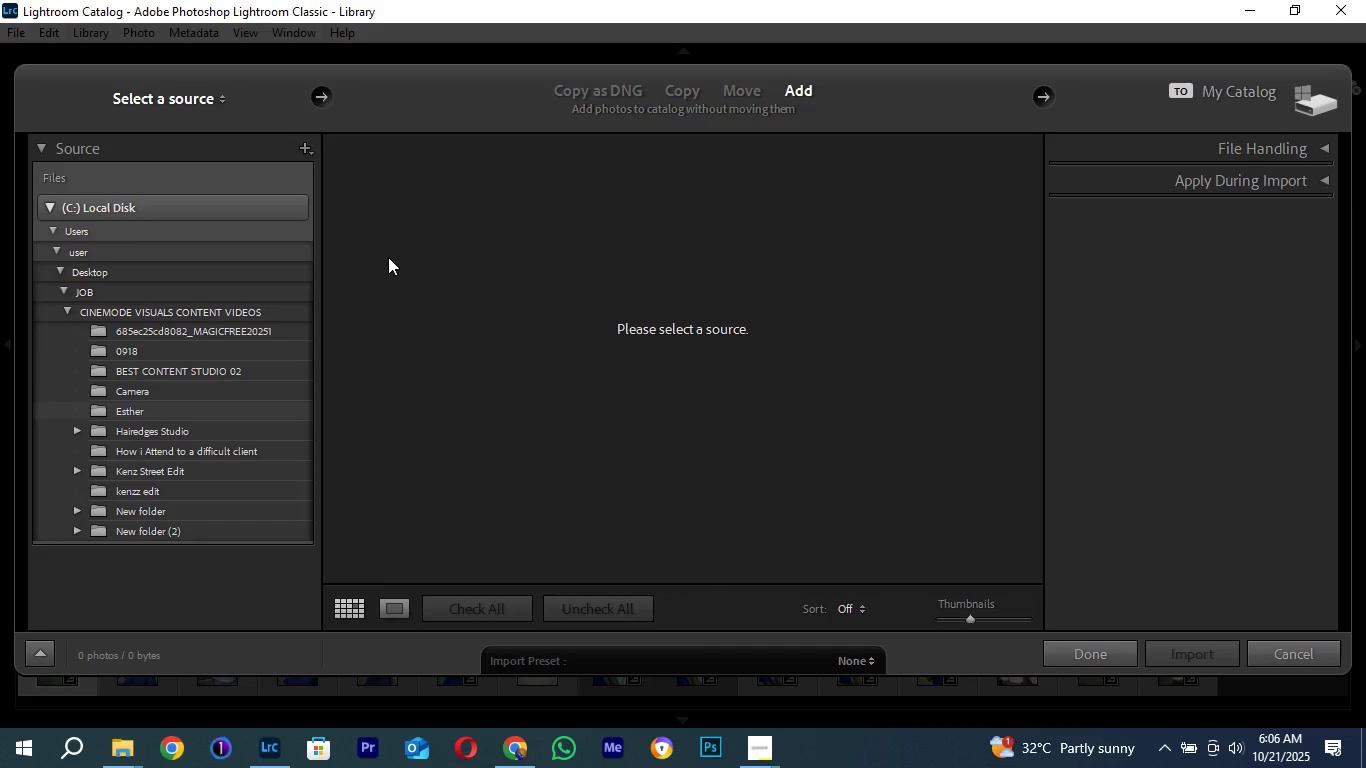 
scroll: coordinate [141, 403], scroll_direction: down, amount: 5.0
 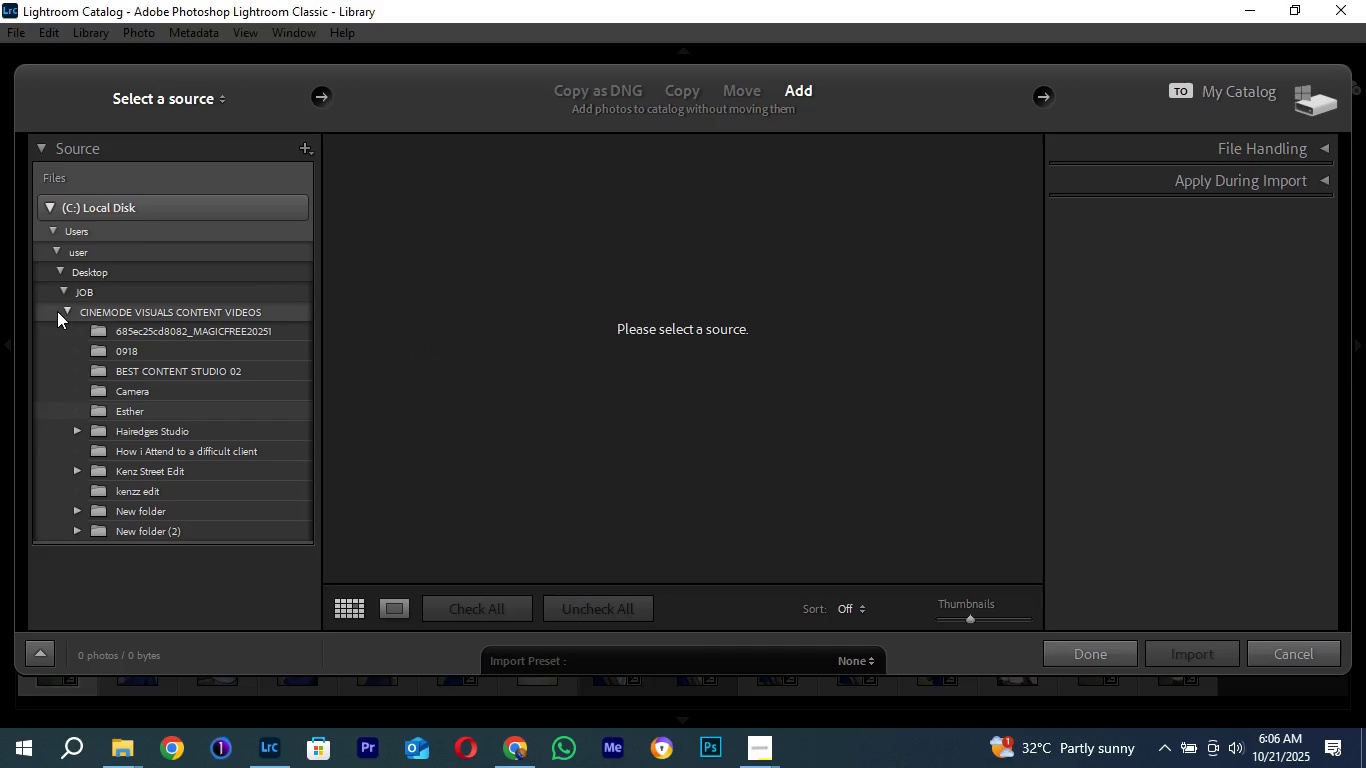 
left_click([57, 309])
 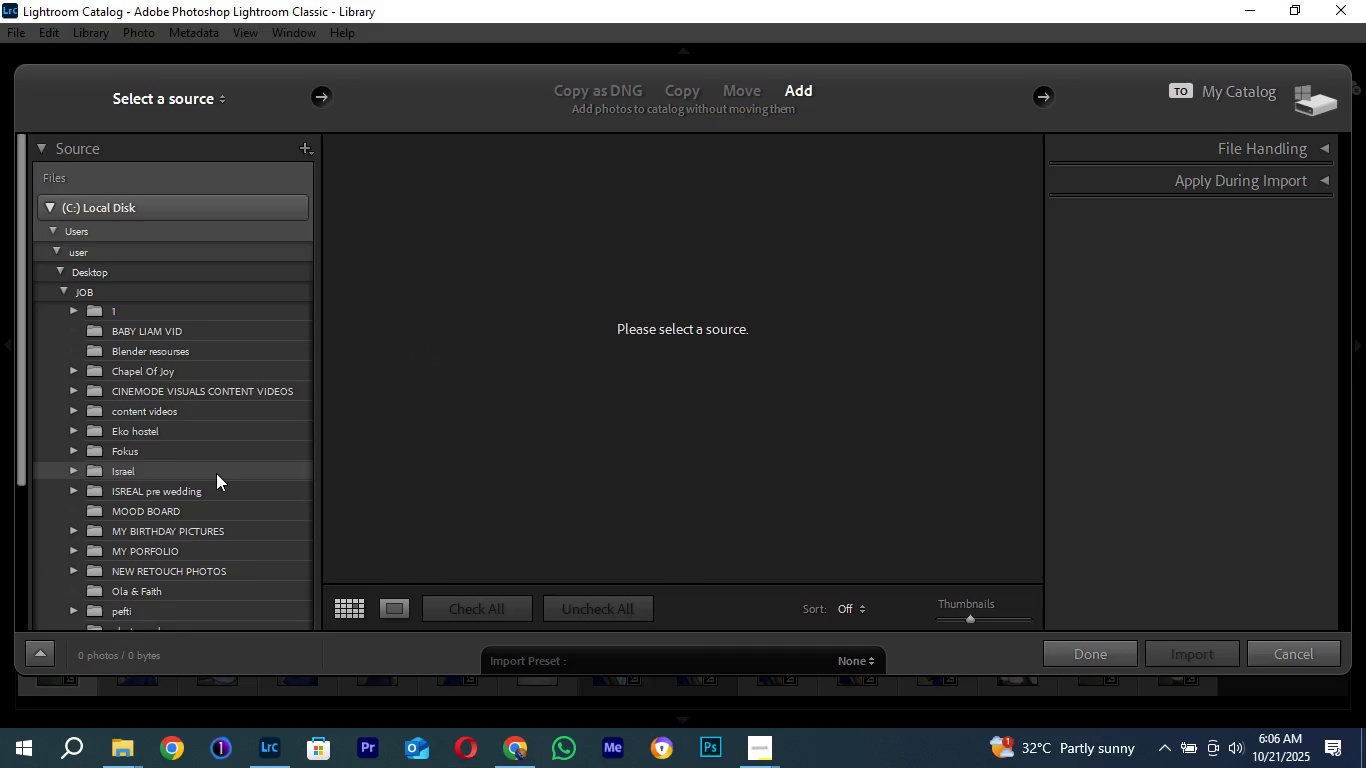 
scroll: coordinate [214, 489], scroll_direction: down, amount: 4.0
 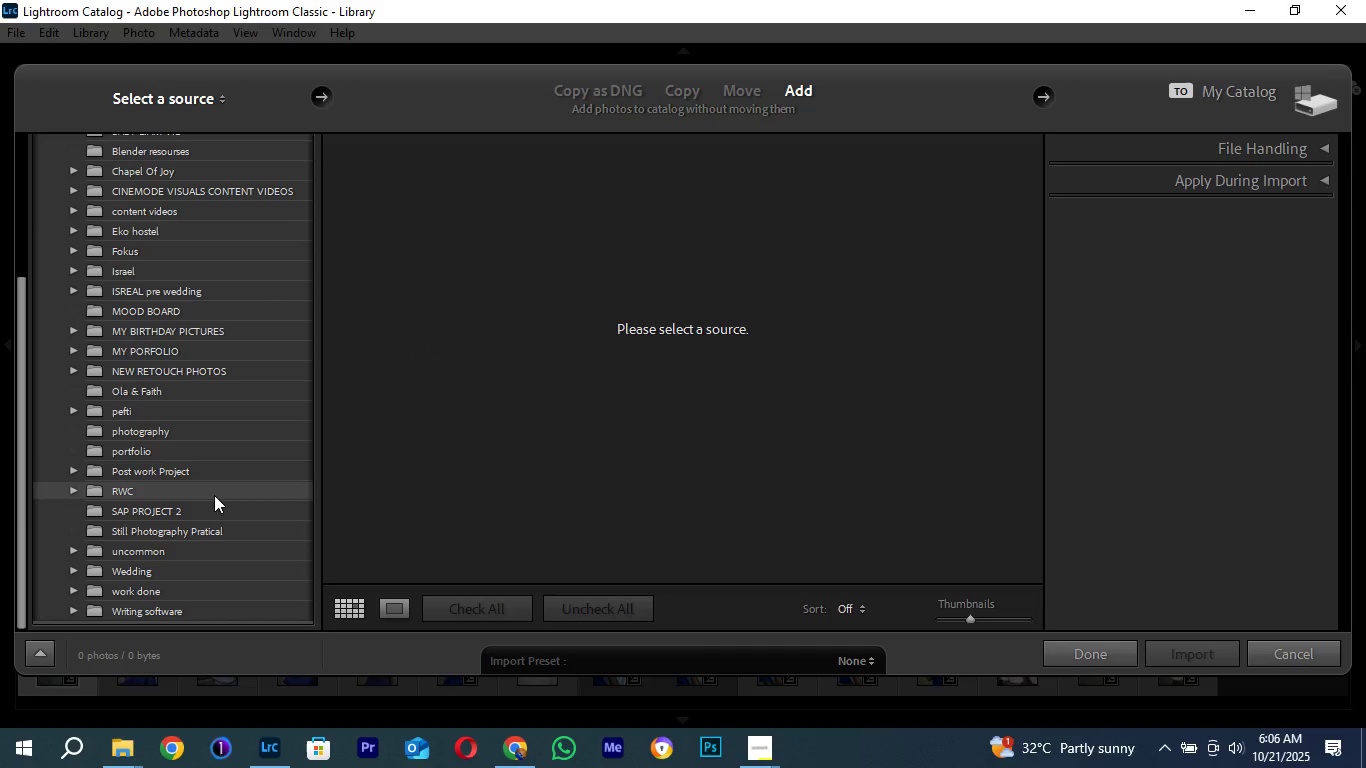 
scroll: coordinate [214, 495], scroll_direction: up, amount: 2.0
 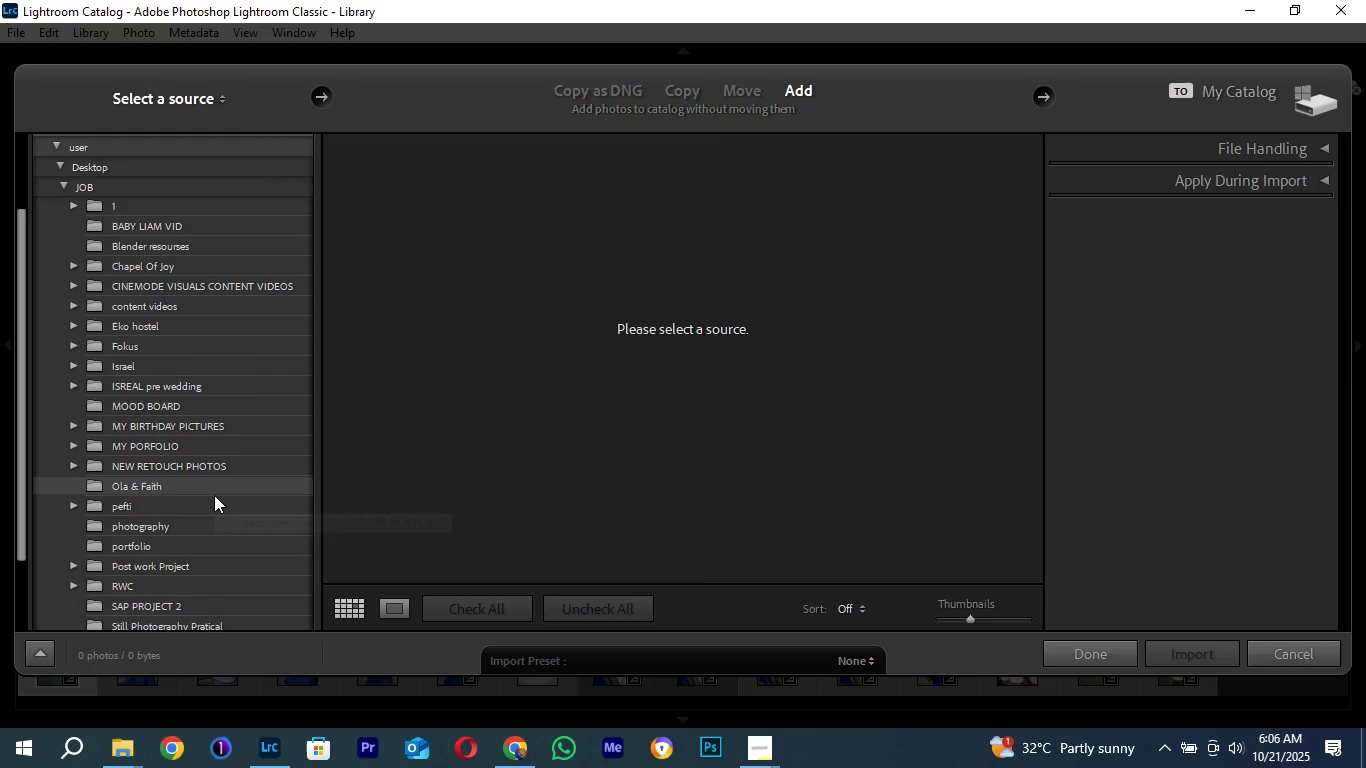 
scroll: coordinate [214, 495], scroll_direction: down, amount: 1.0
 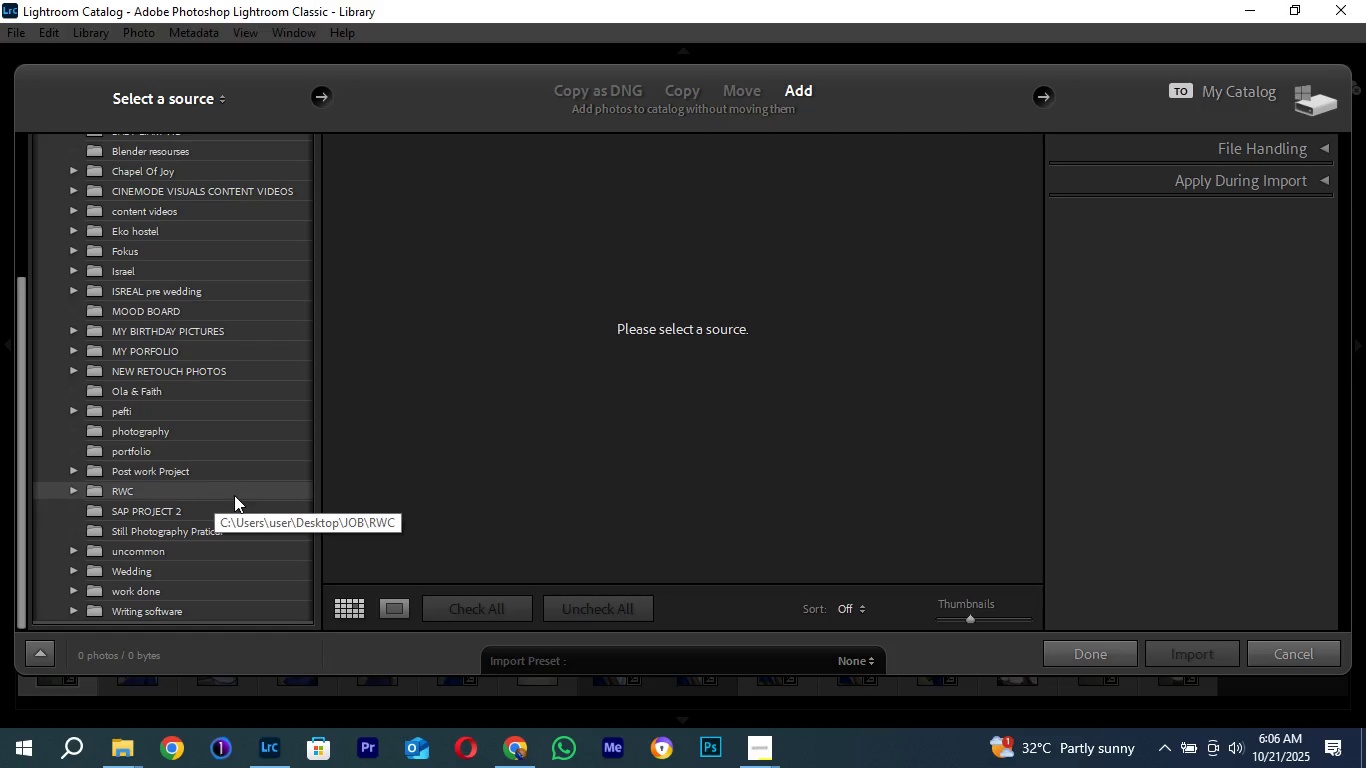 
scroll: coordinate [210, 489], scroll_direction: up, amount: 3.0
 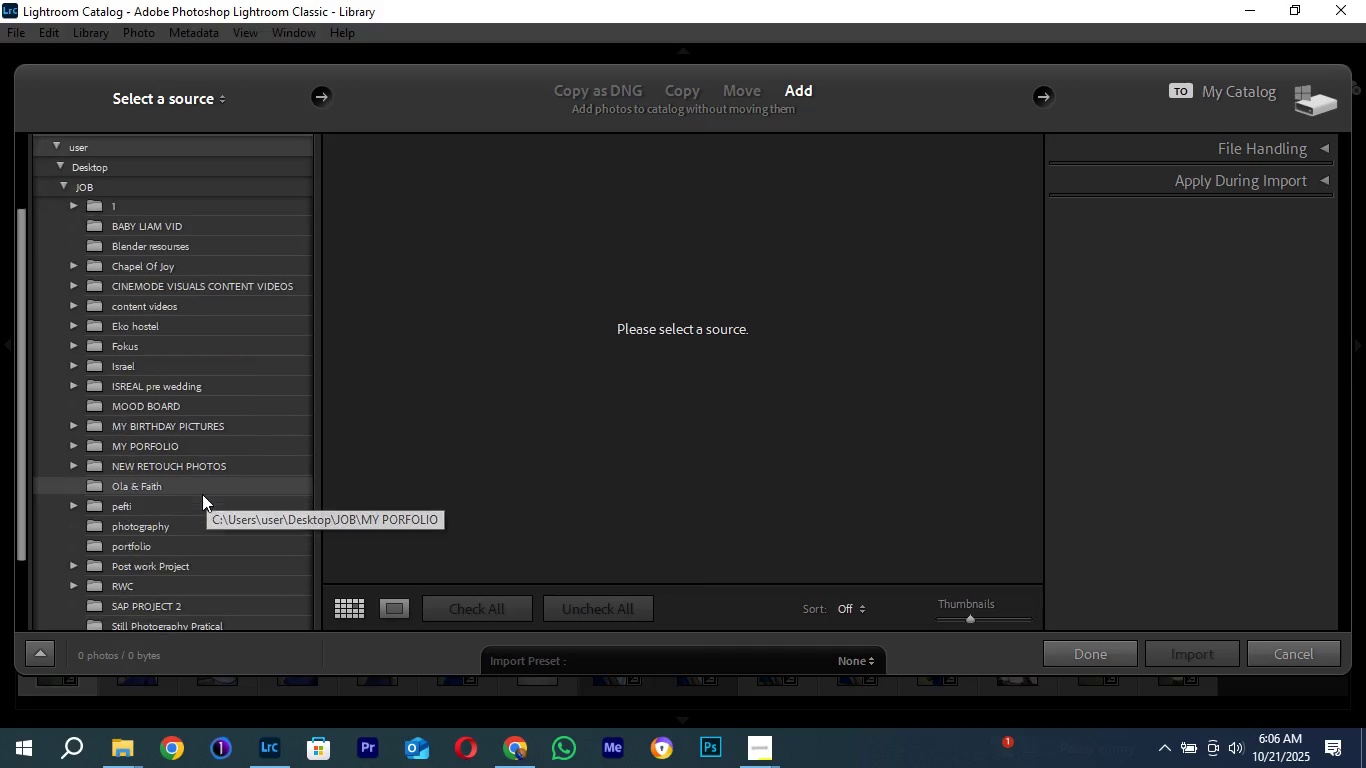 
scroll: coordinate [201, 499], scroll_direction: down, amount: 3.0
 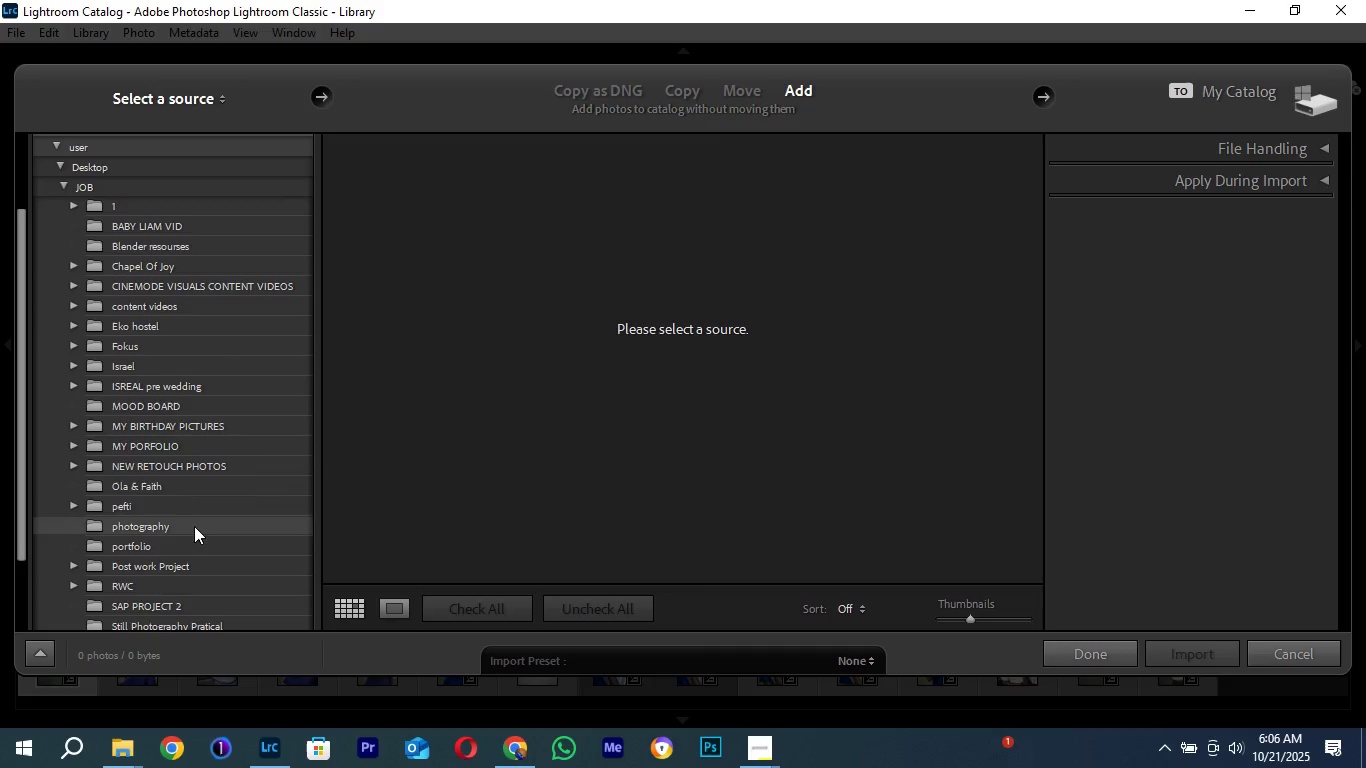 
scroll: coordinate [194, 526], scroll_direction: up, amount: 4.0
 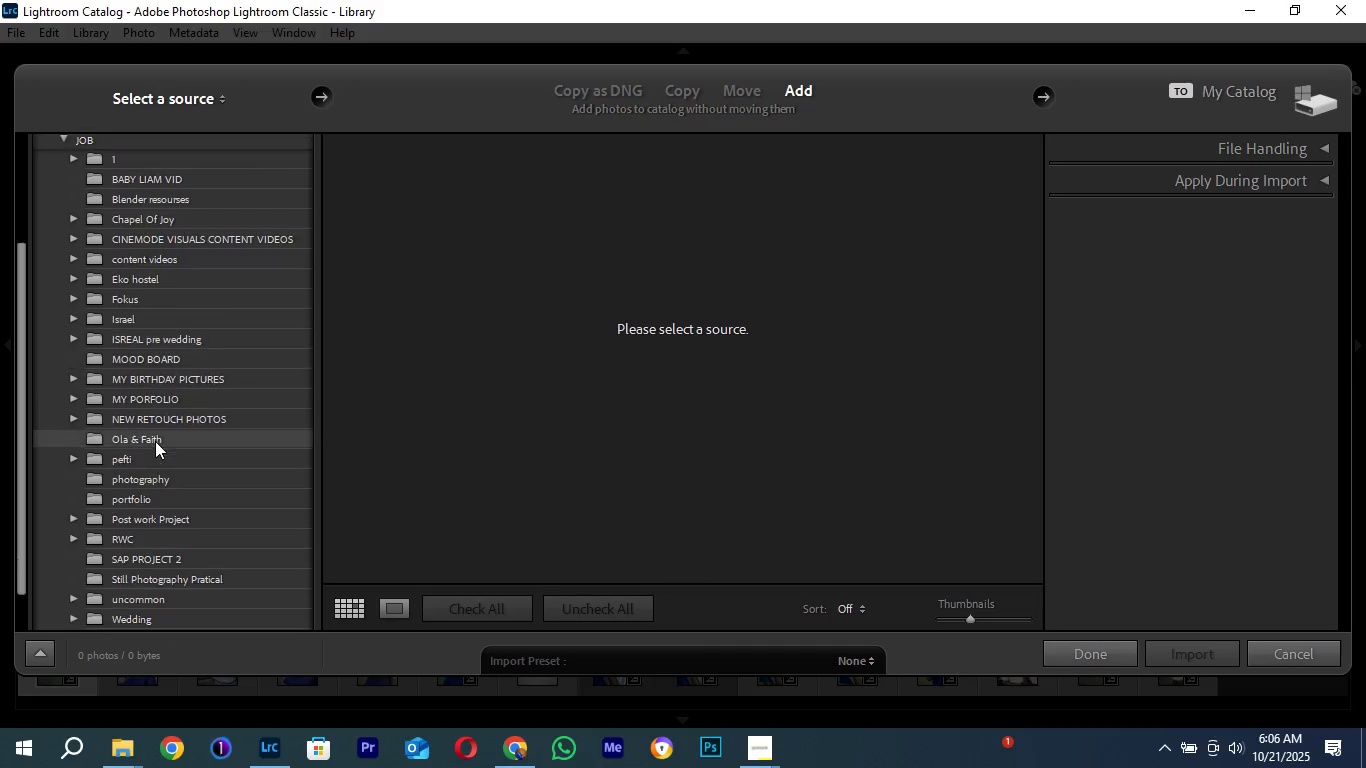 
scroll: coordinate [115, 556], scroll_direction: down, amount: 4.0
 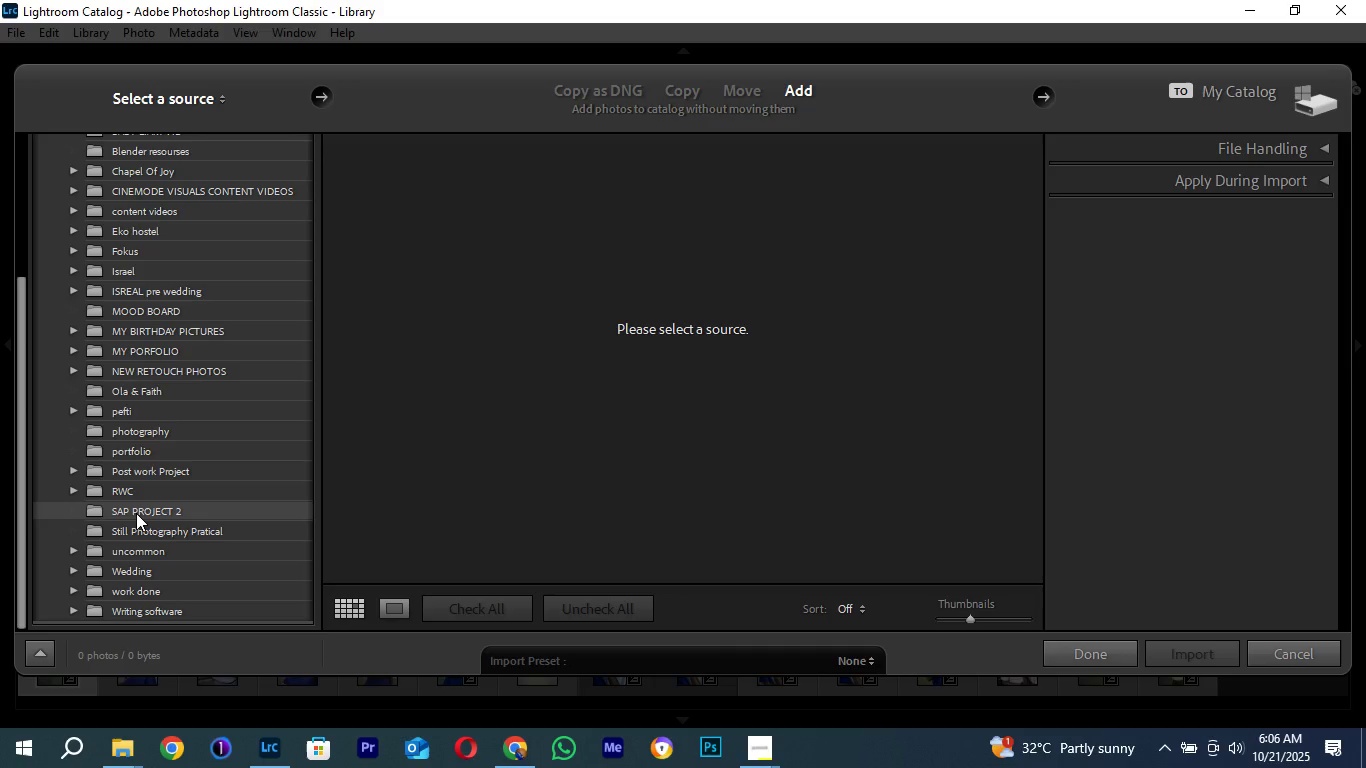 
left_click([140, 513])
 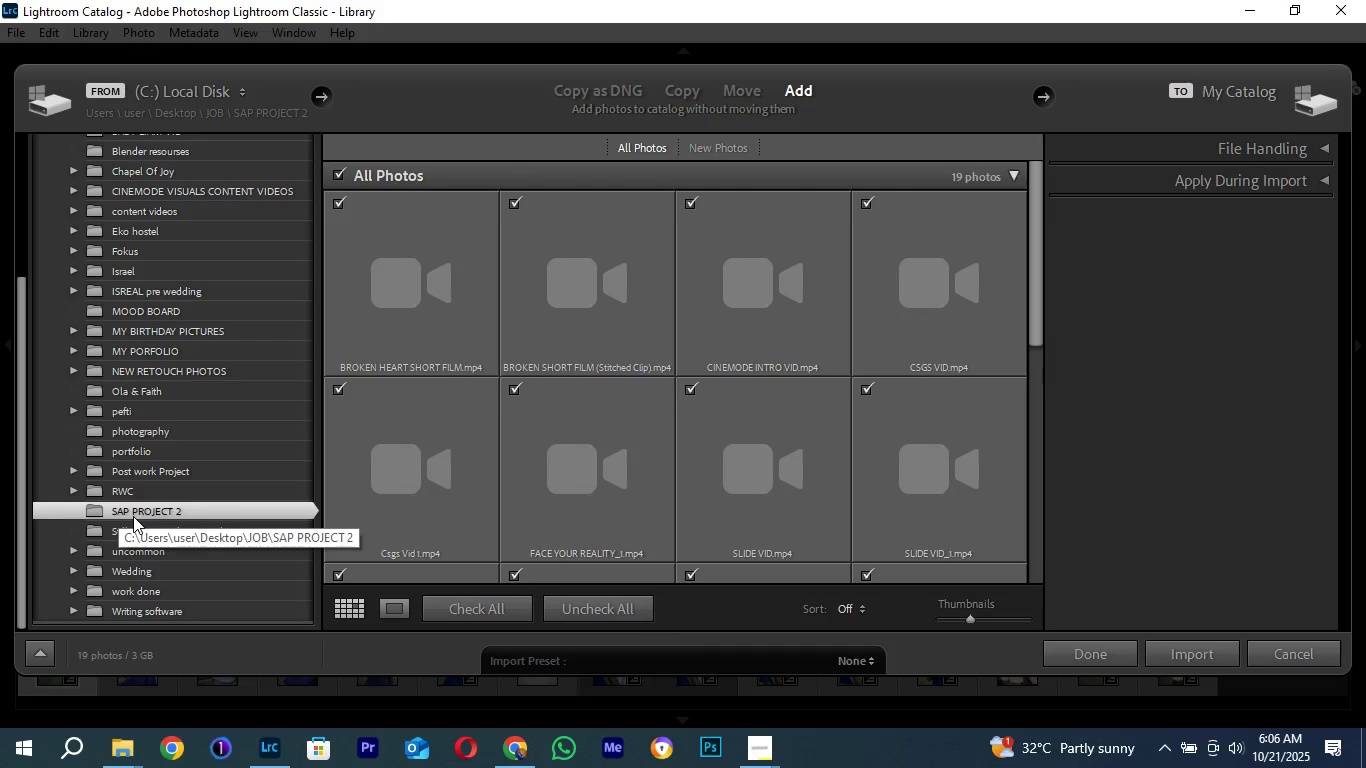 
scroll: coordinate [153, 454], scroll_direction: down, amount: 1.0
 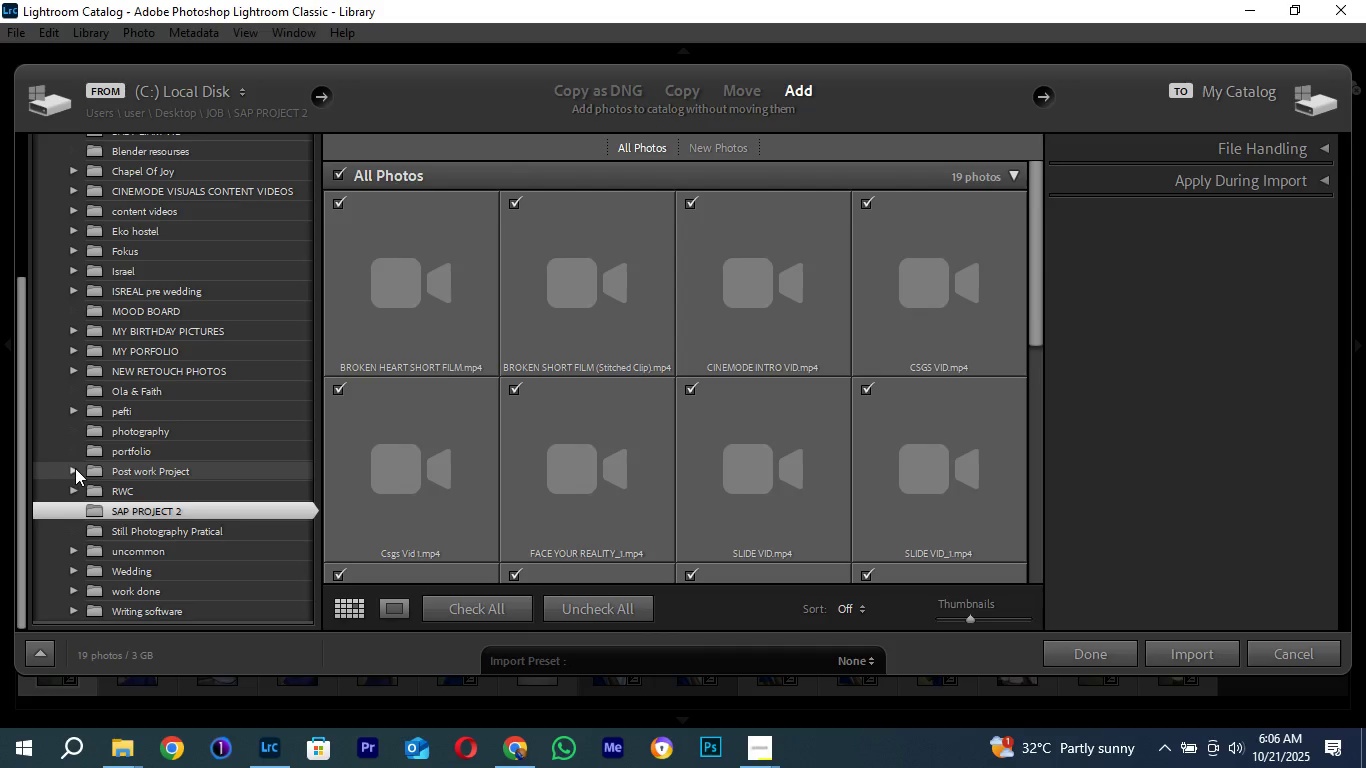 
left_click([75, 468])
 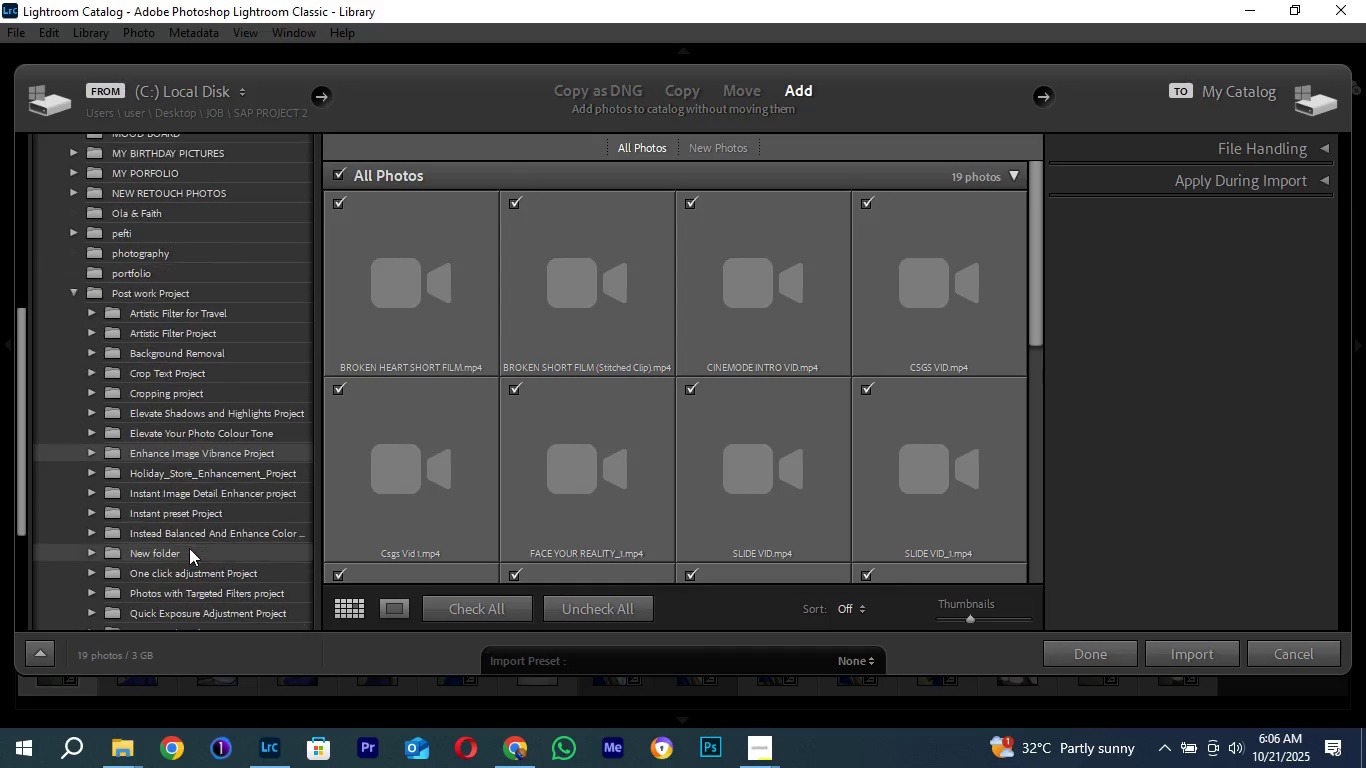 
scroll: coordinate [189, 548], scroll_direction: down, amount: 2.0
 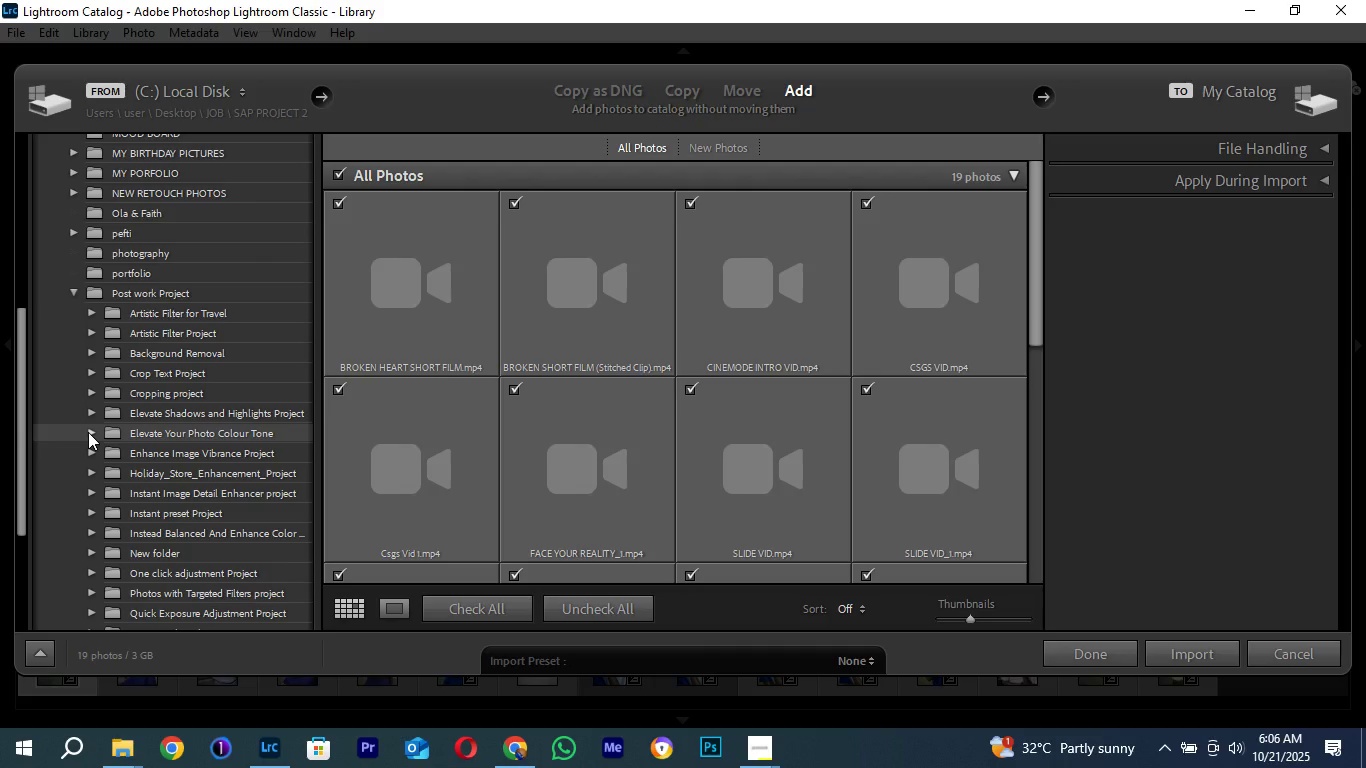 
left_click([88, 432])
 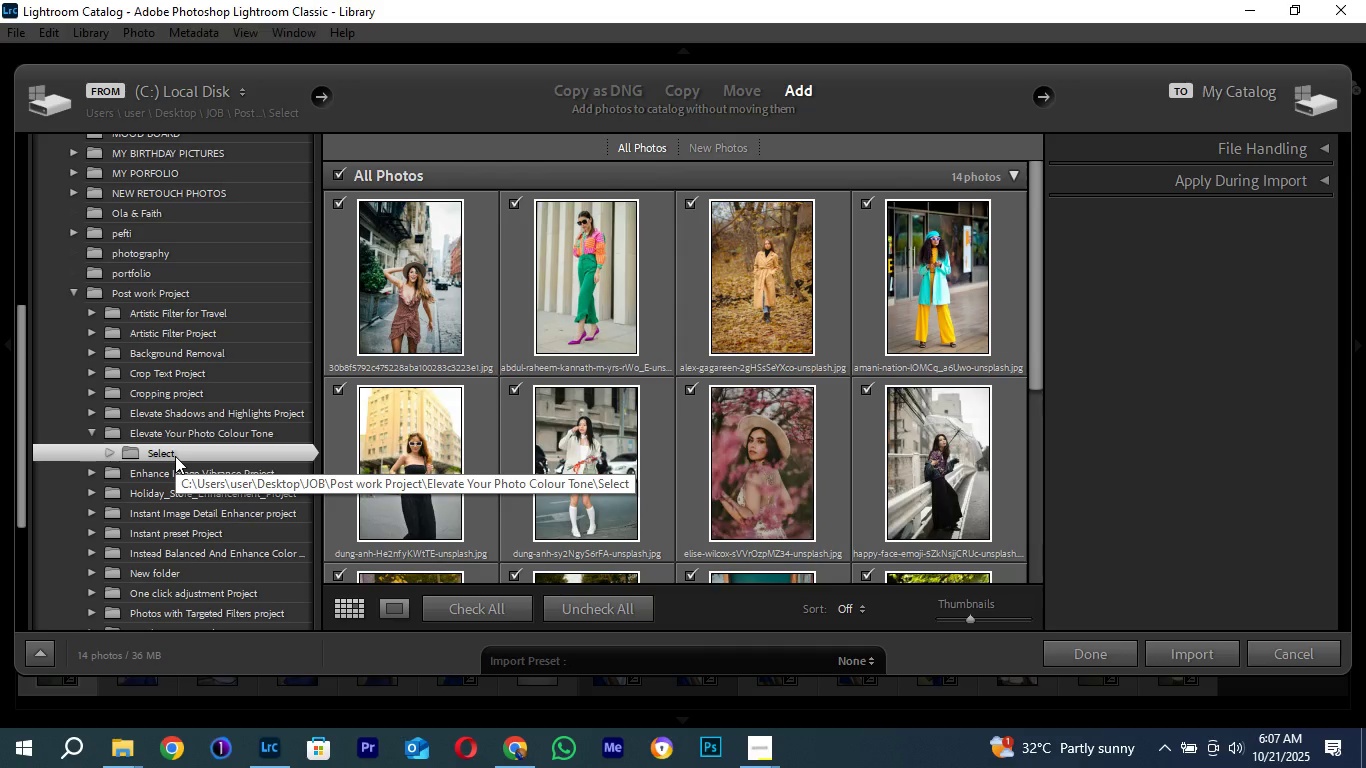 
wait(38.7)
 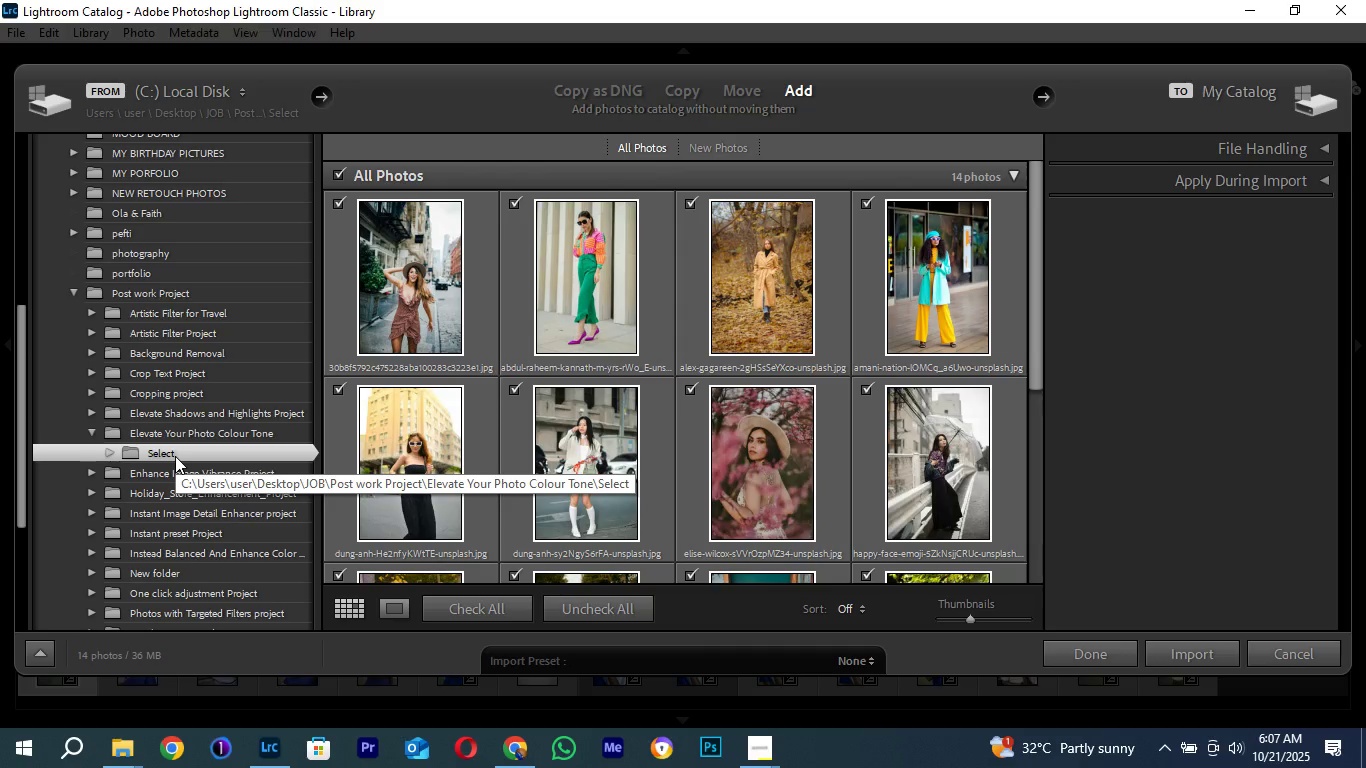 
scroll: coordinate [719, 403], scroll_direction: down, amount: 6.0
 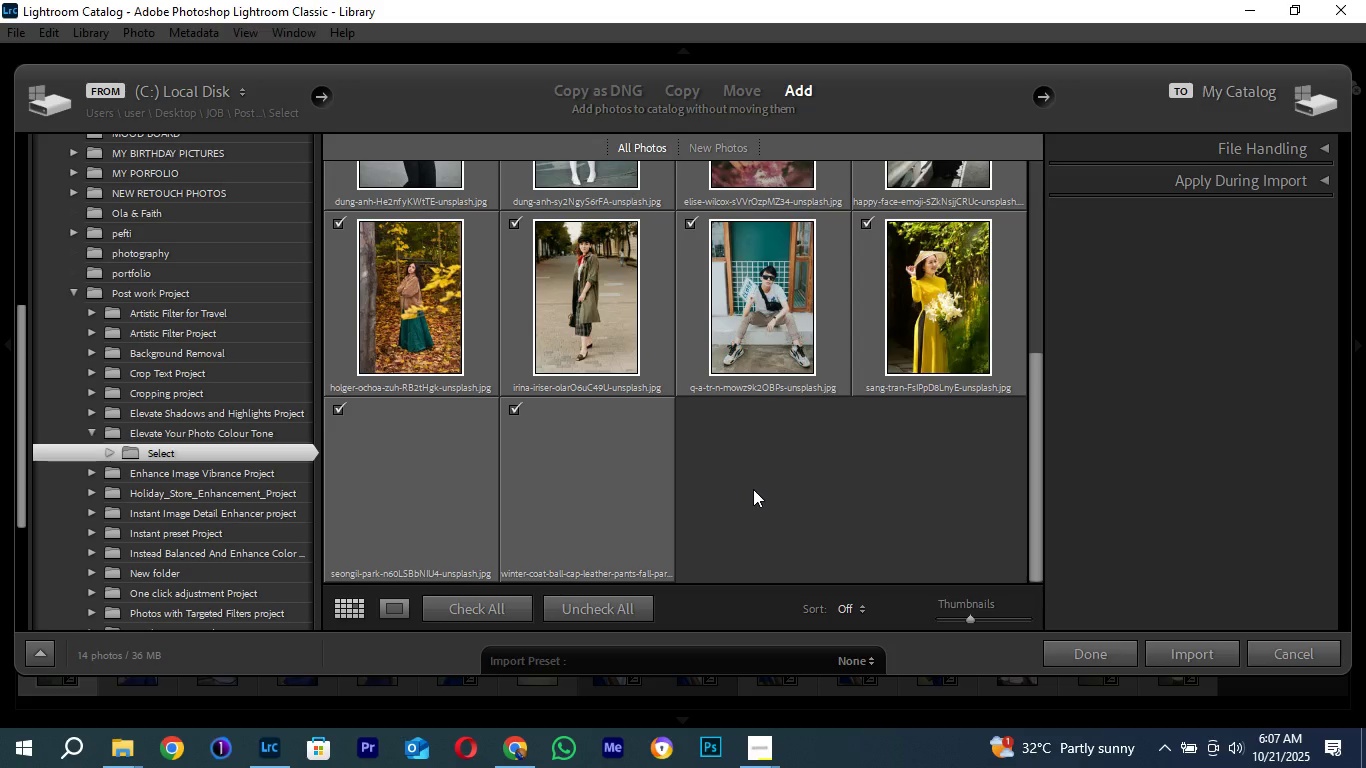 
wait(7.36)
 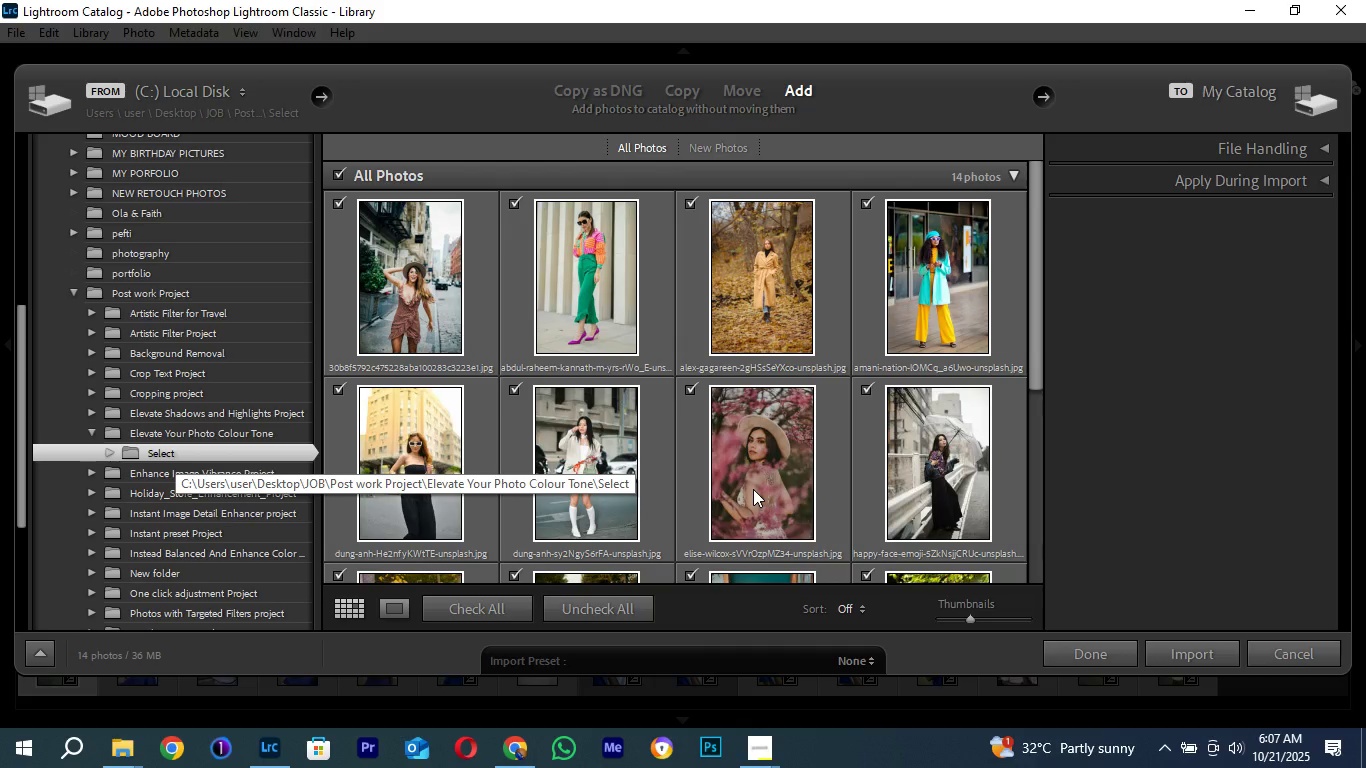 
scroll: coordinate [712, 436], scroll_direction: up, amount: 5.0
 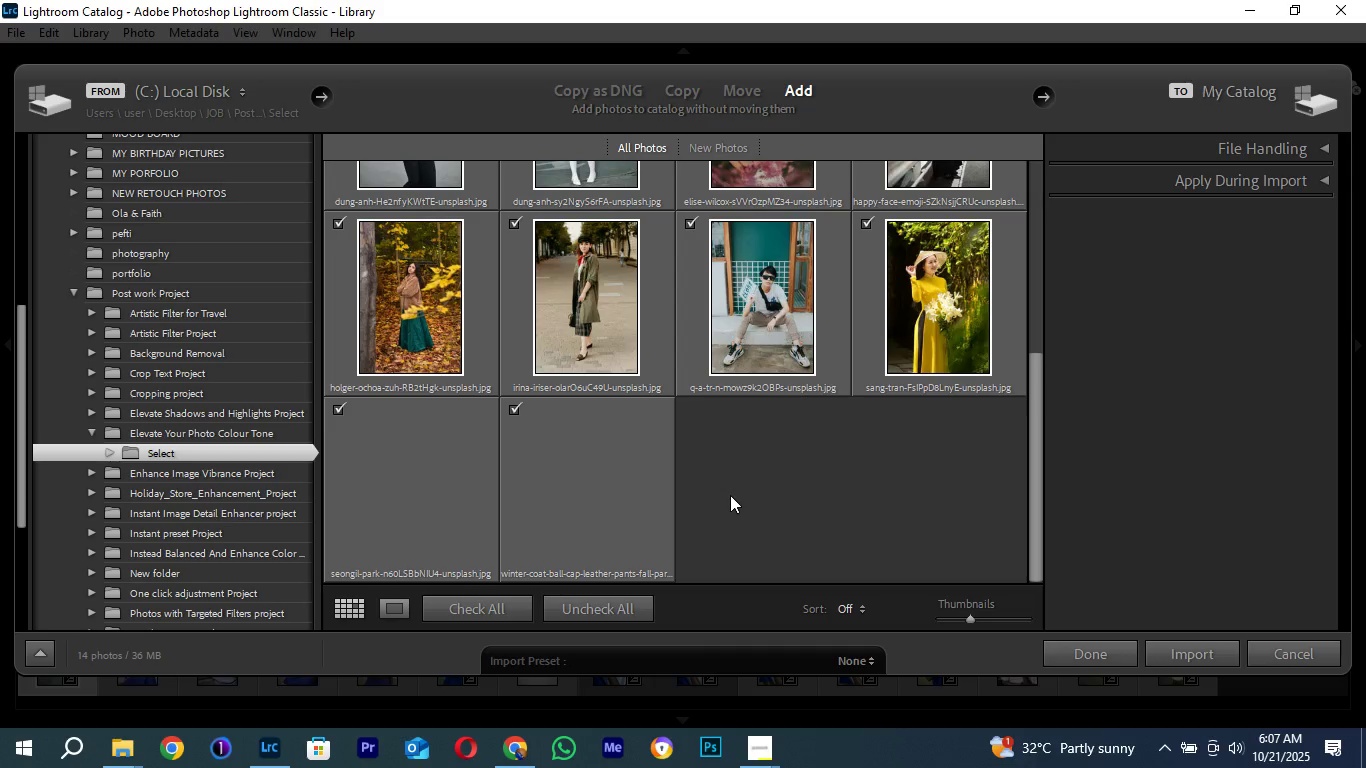 
mouse_move([704, 484])
 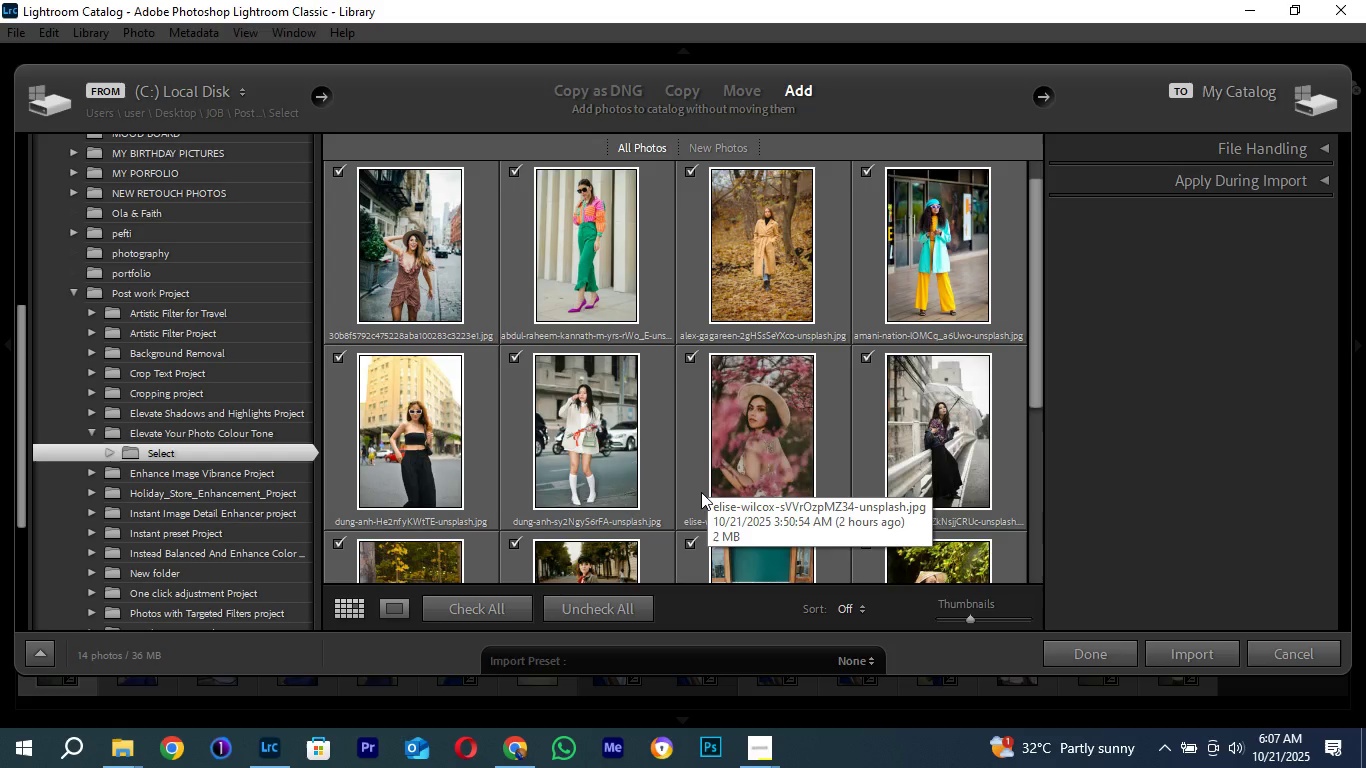 
scroll: coordinate [678, 471], scroll_direction: down, amount: 4.0
 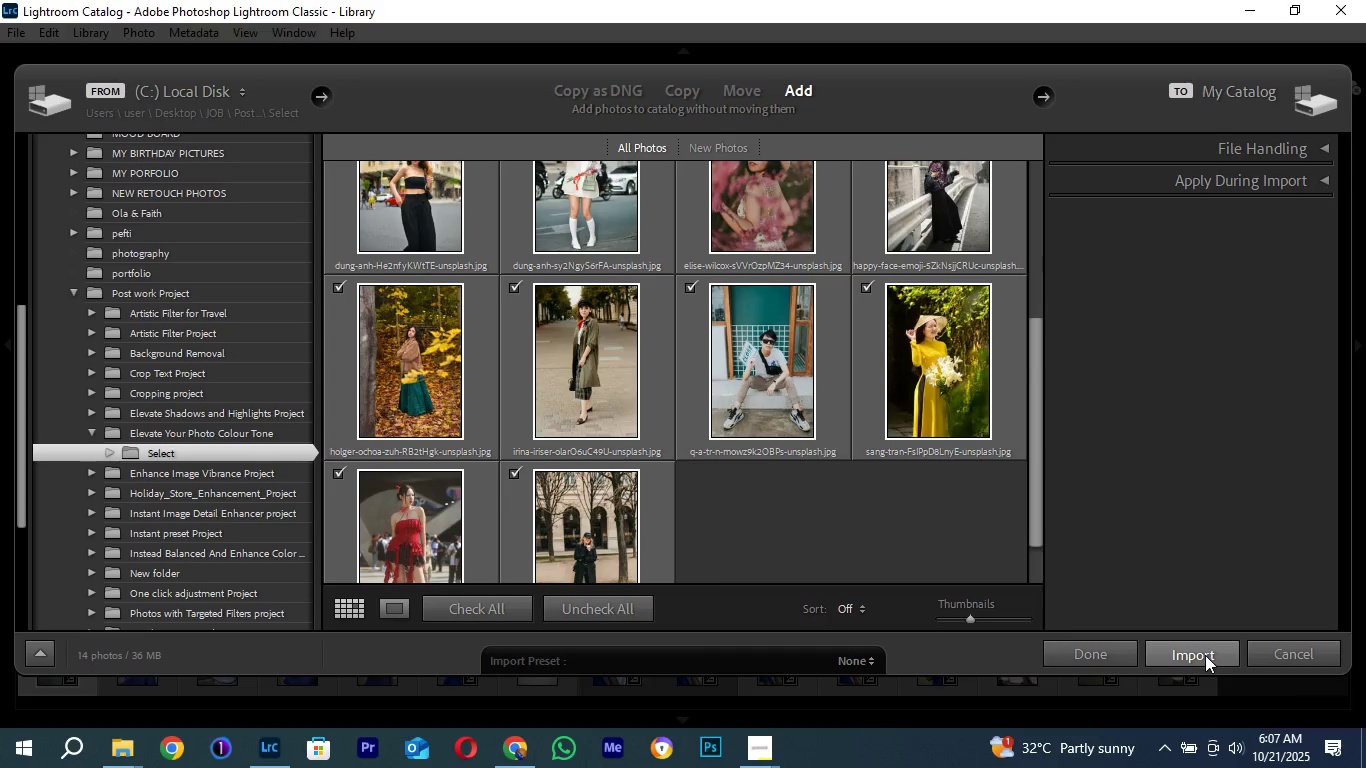 
left_click([1205, 655])
 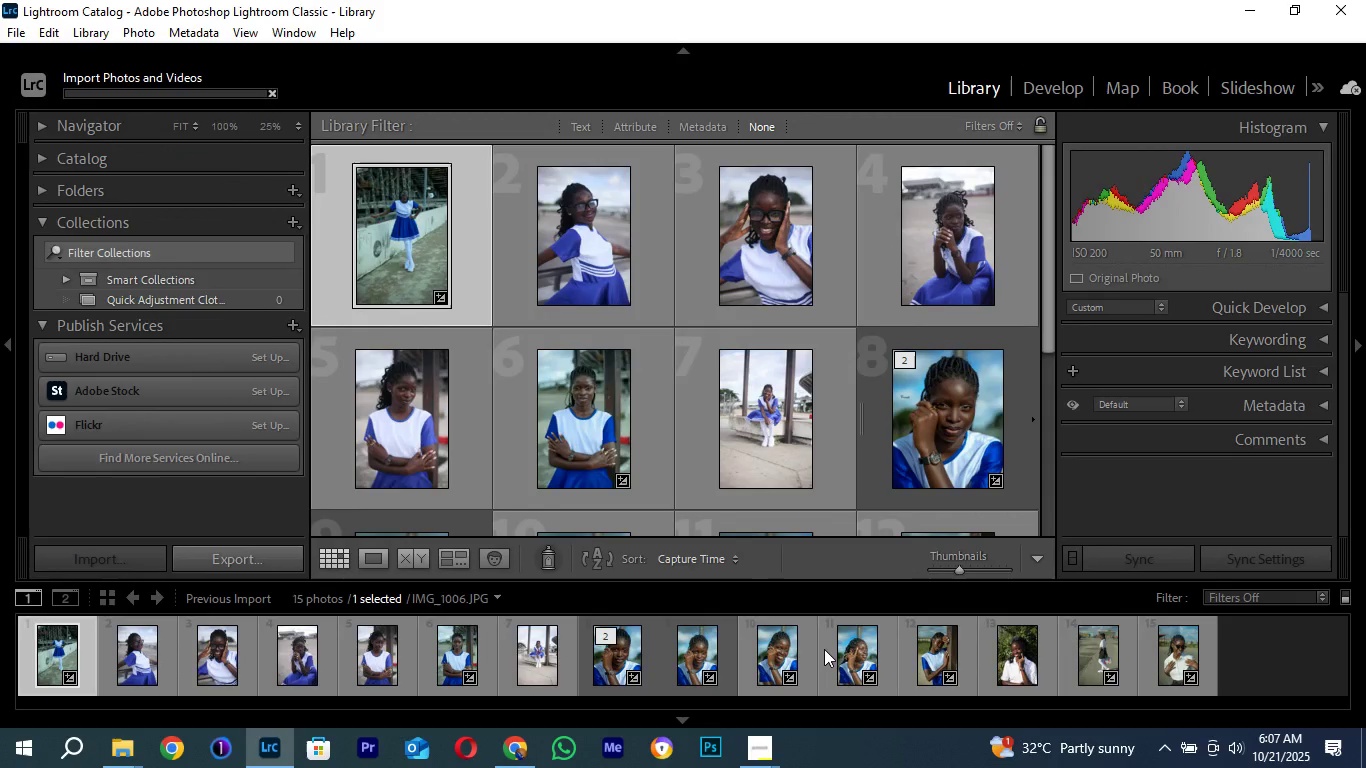 
mouse_move([664, 557])
 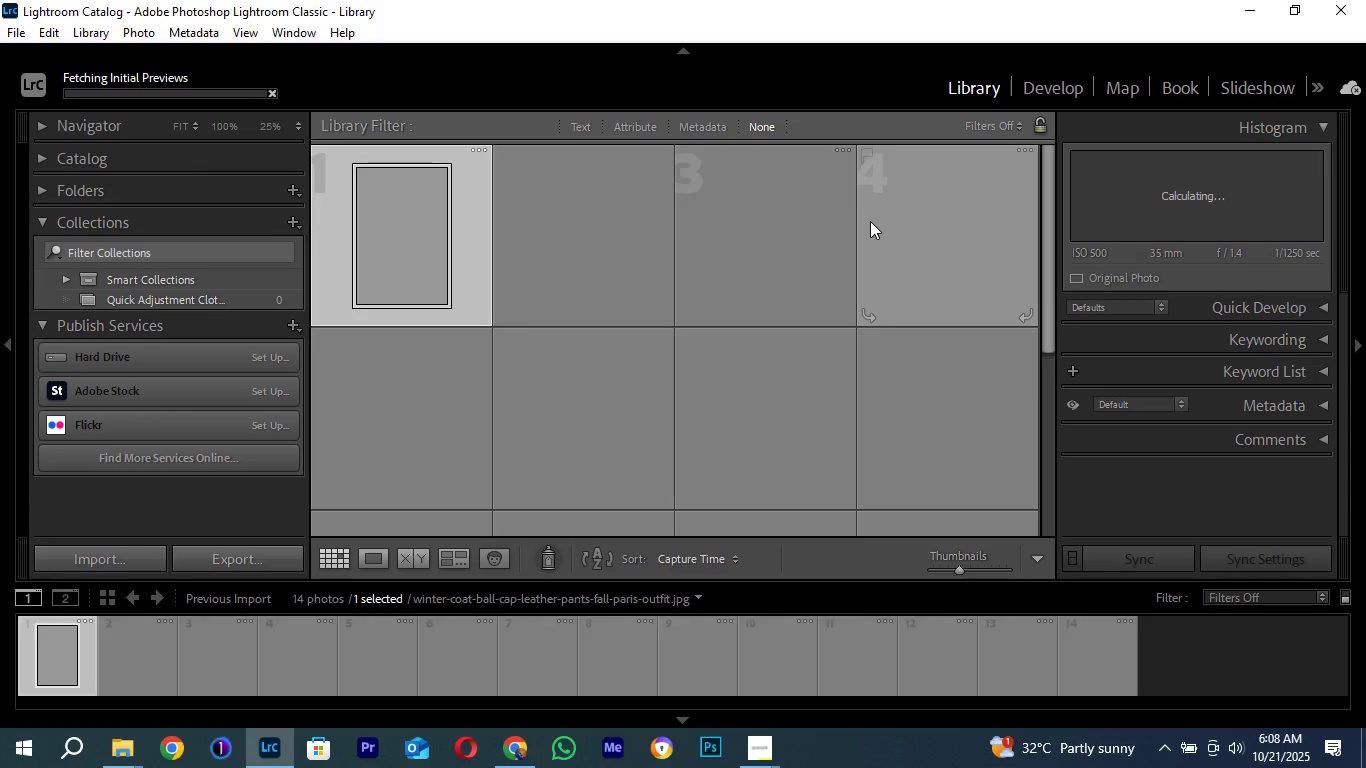 
wait(7.41)
 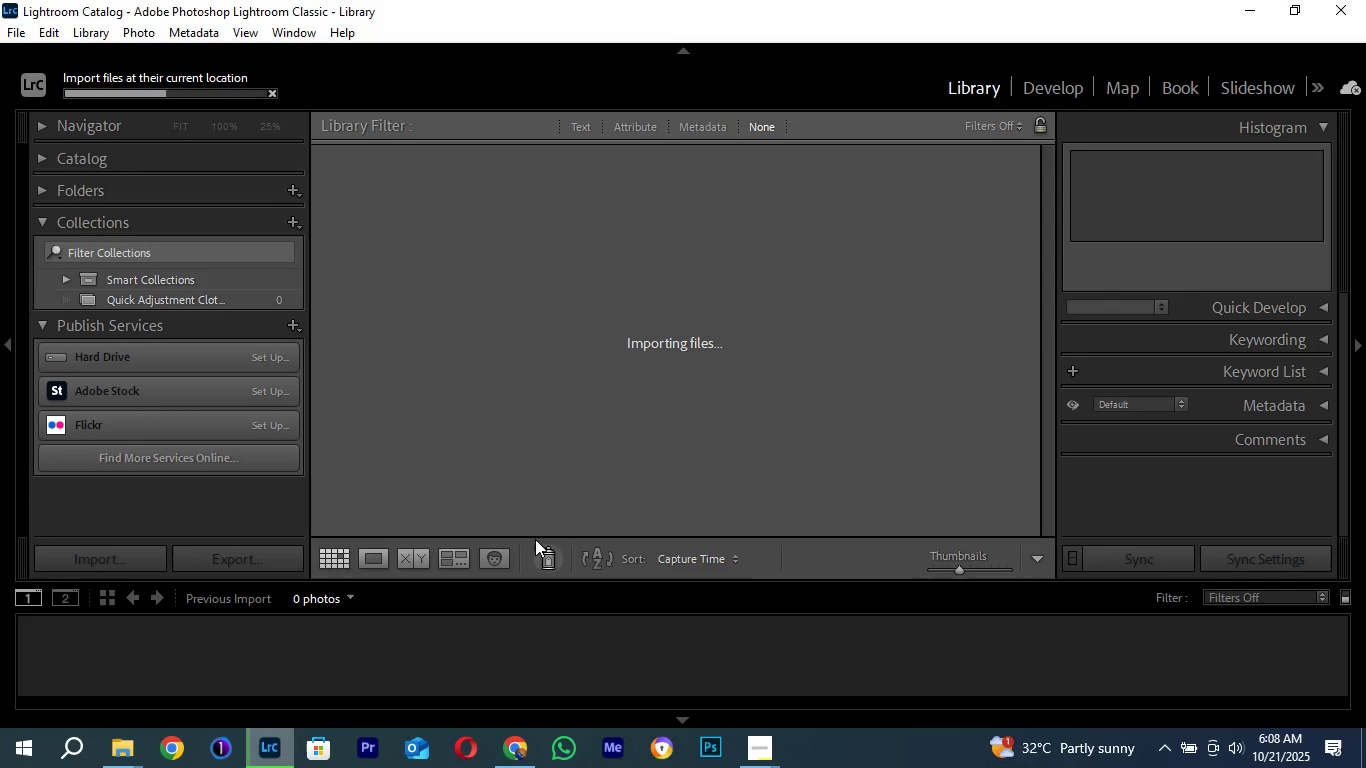 
left_click([1056, 88])
 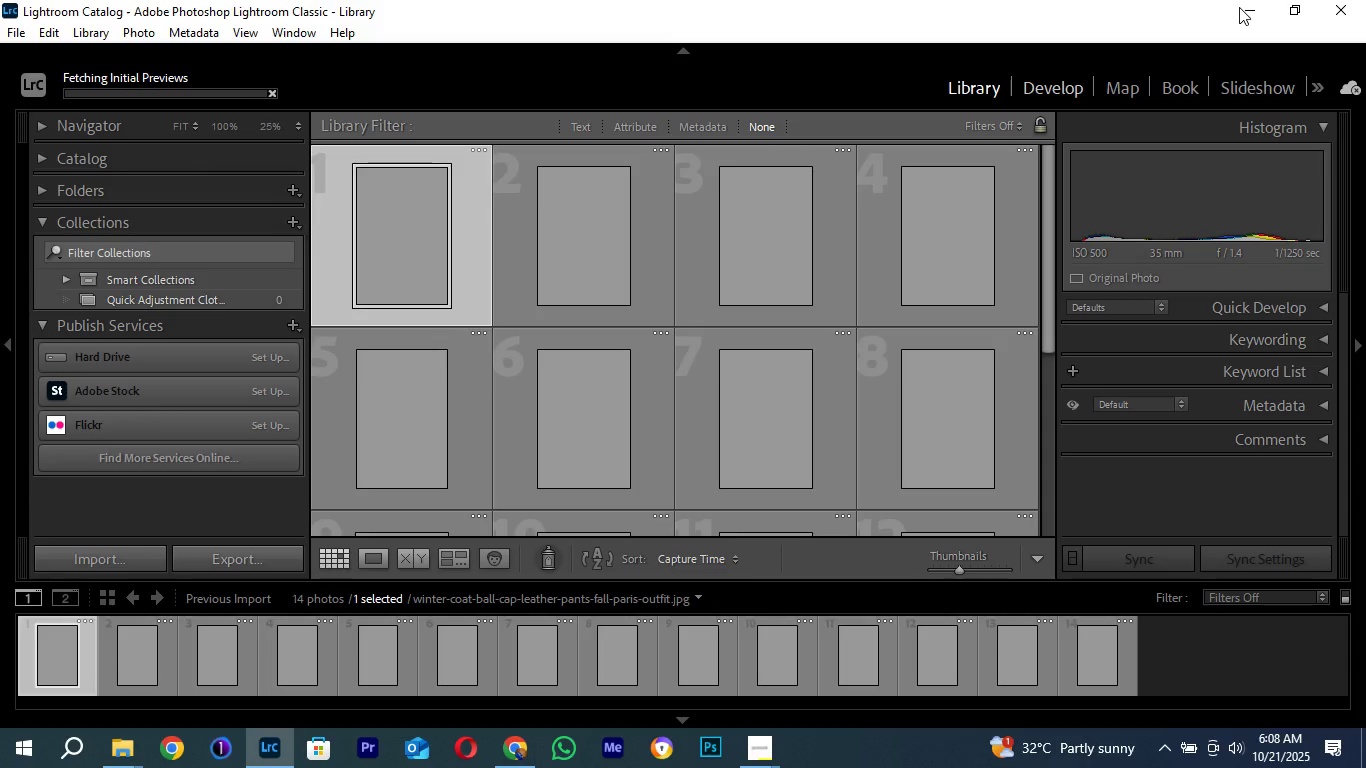 
left_click([1238, 7])
 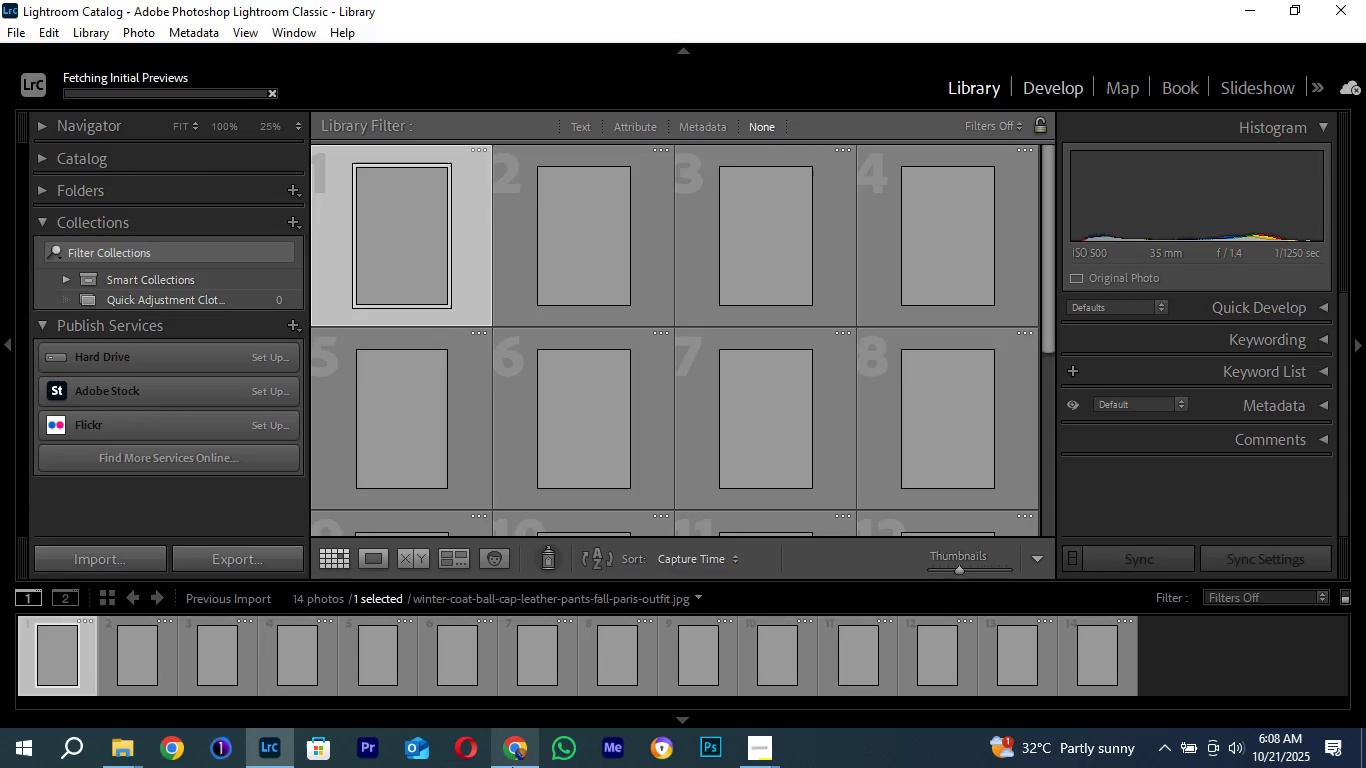 
left_click([512, 767])
 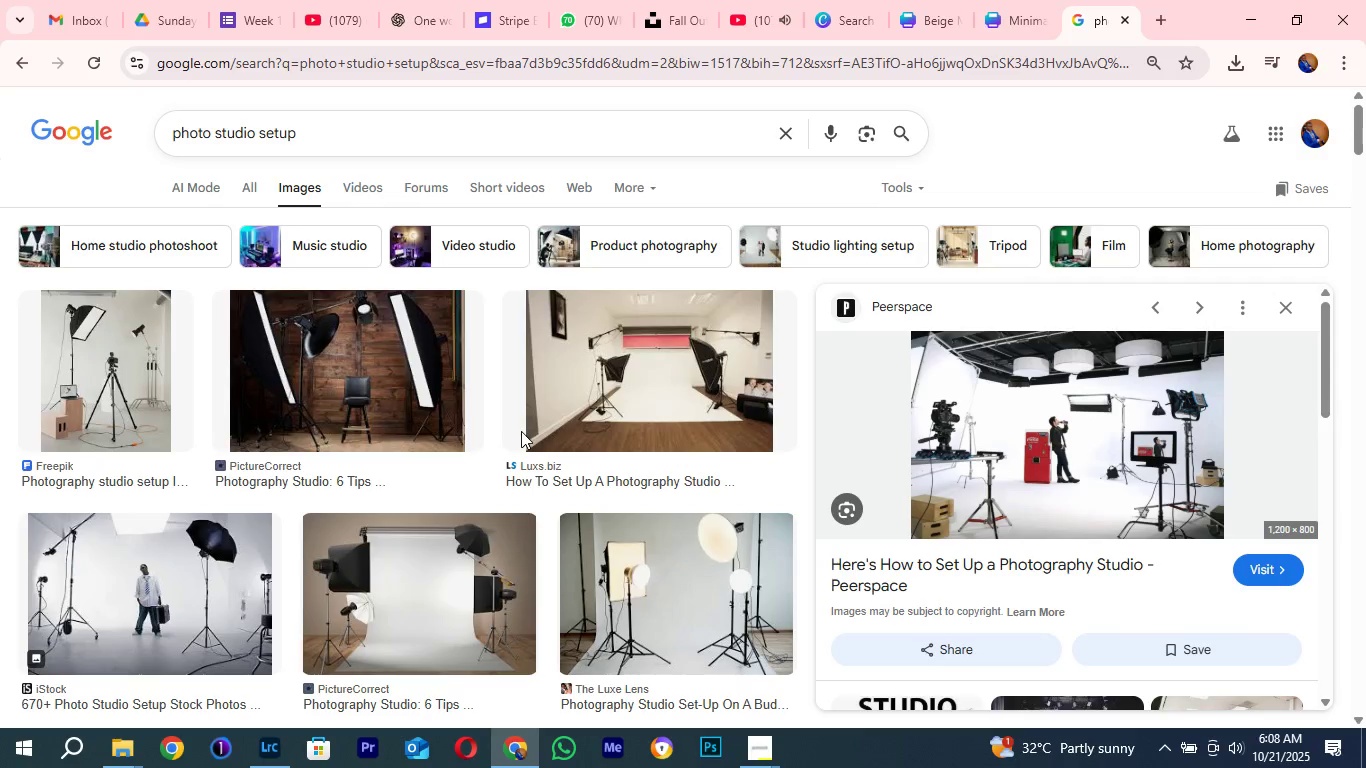 
scroll: coordinate [537, 494], scroll_direction: down, amount: 6.0
 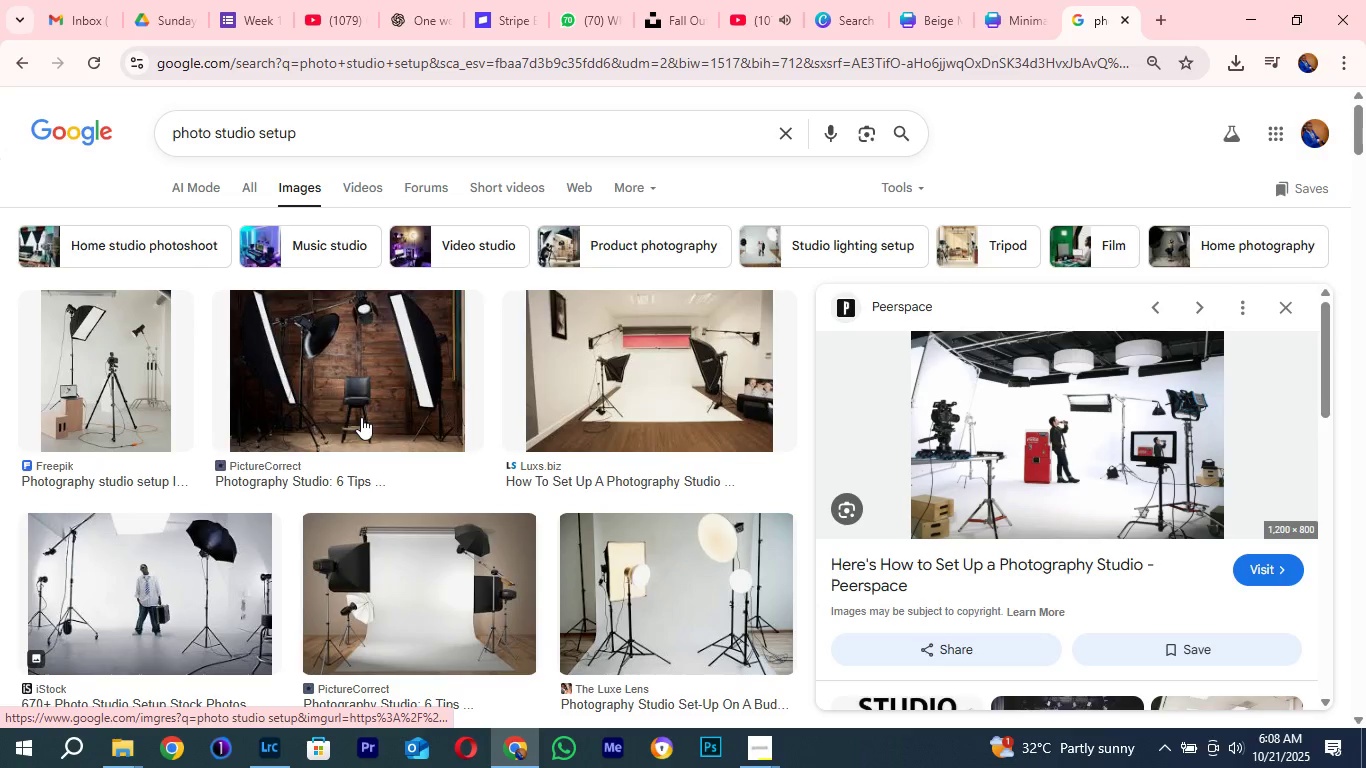 
wait(10.54)
 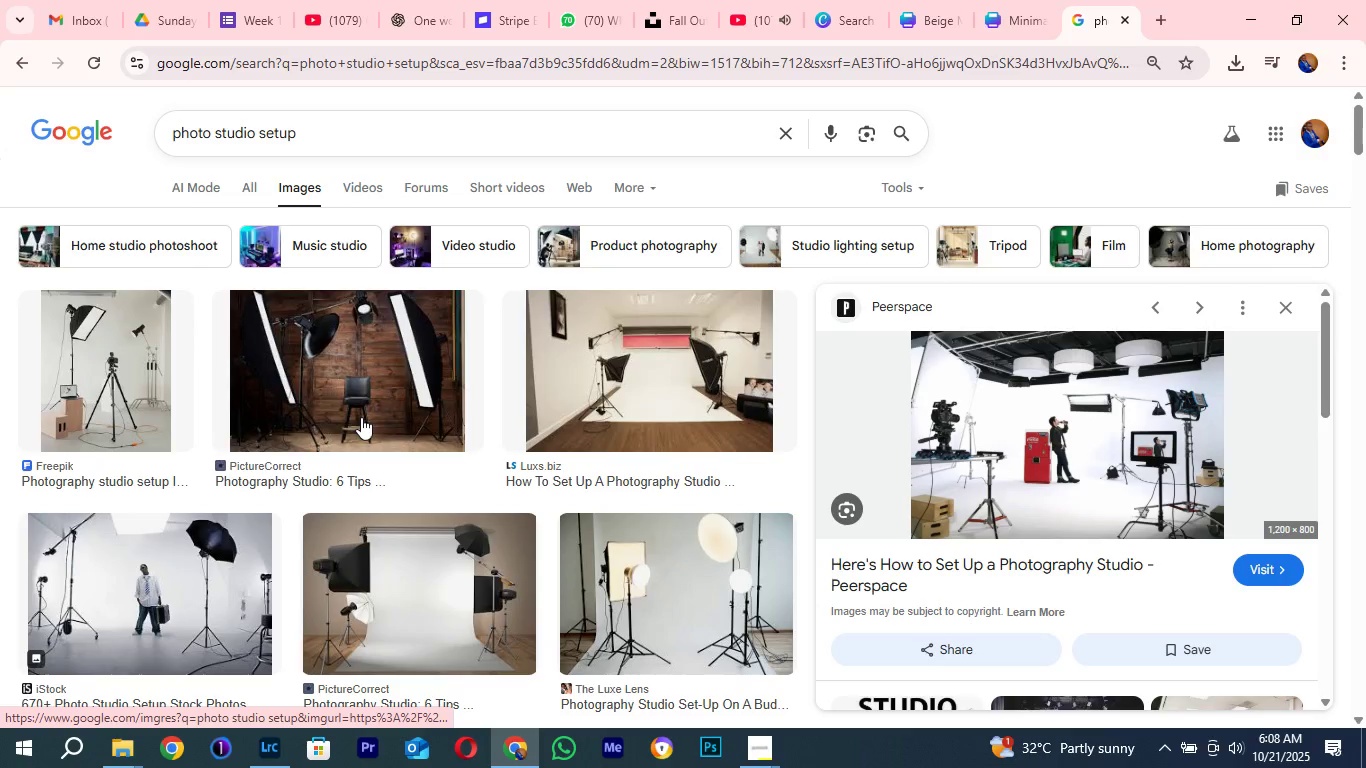 
scroll: coordinate [493, 587], scroll_direction: down, amount: 3.0
 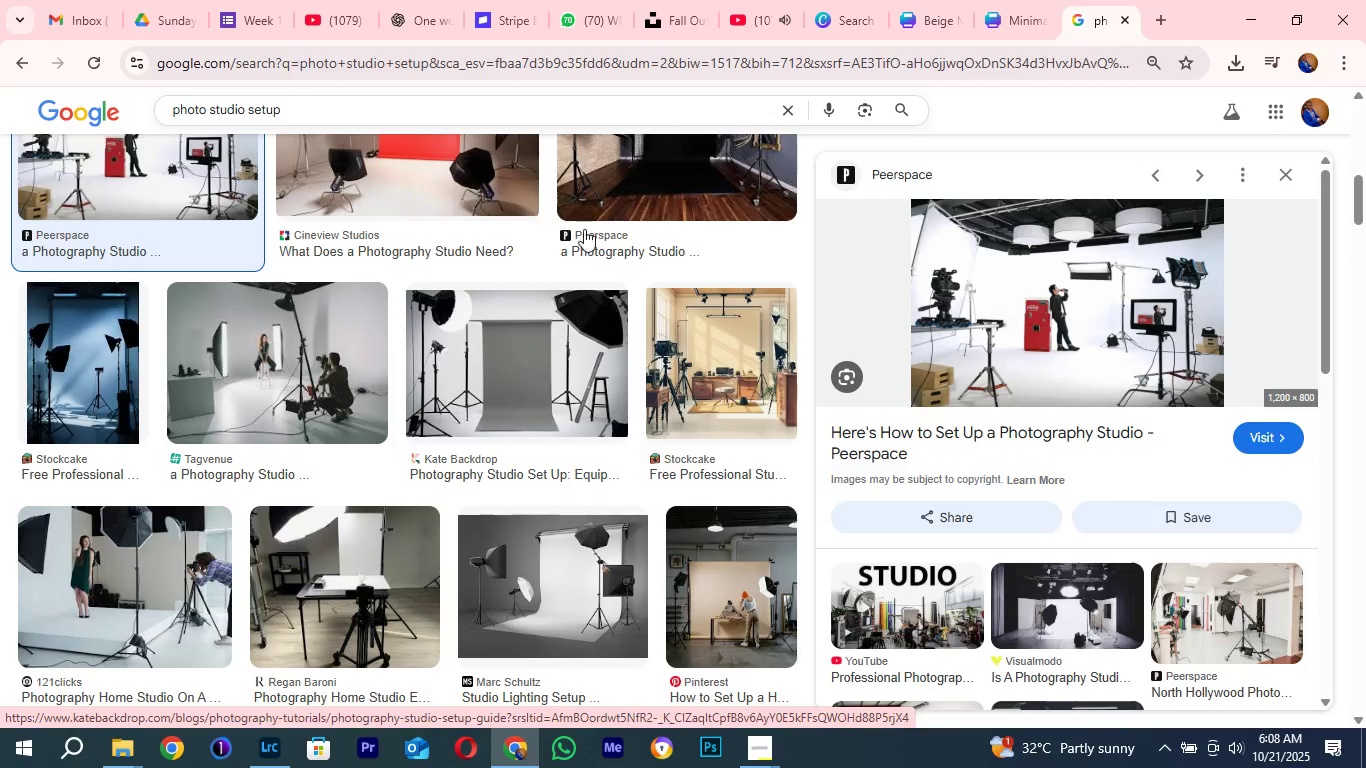 
left_click([690, 0])
 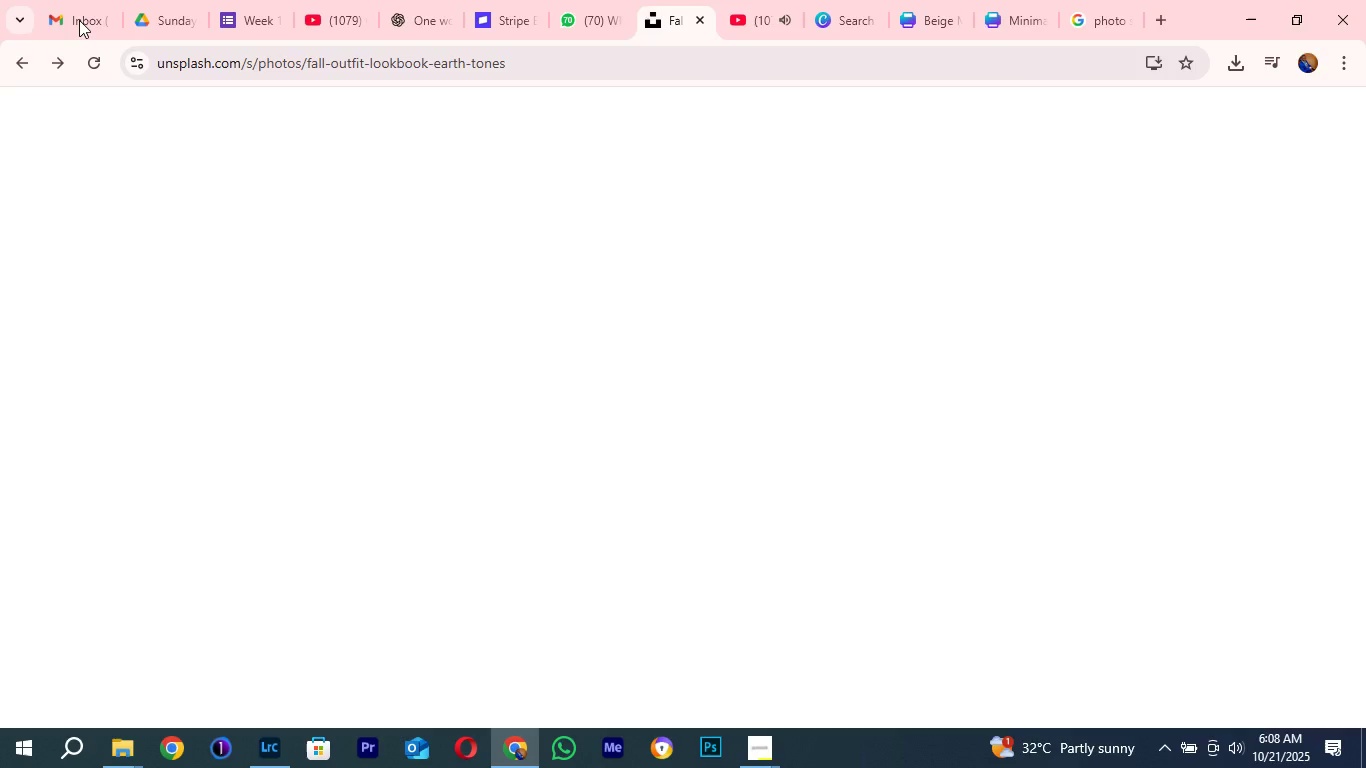 
left_click([79, 20])
 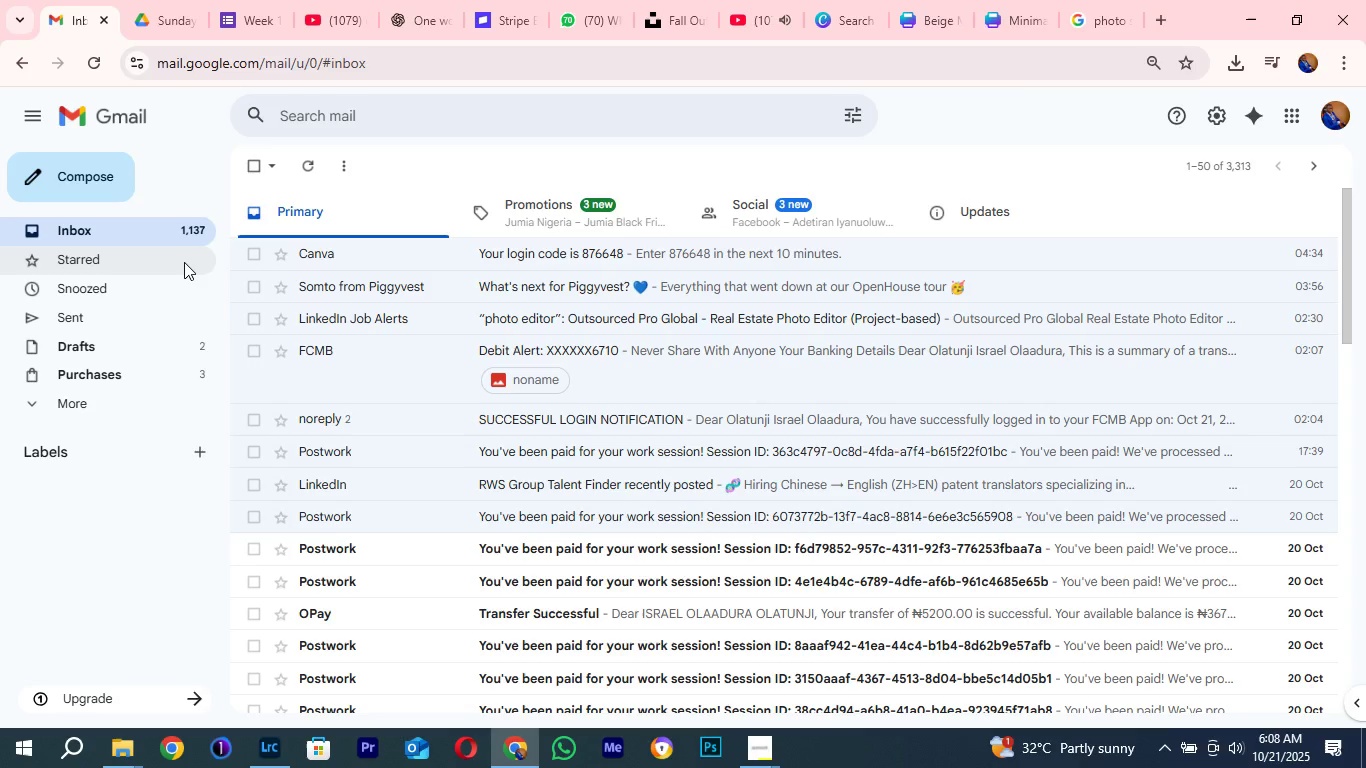 
mouse_move([235, 269])
 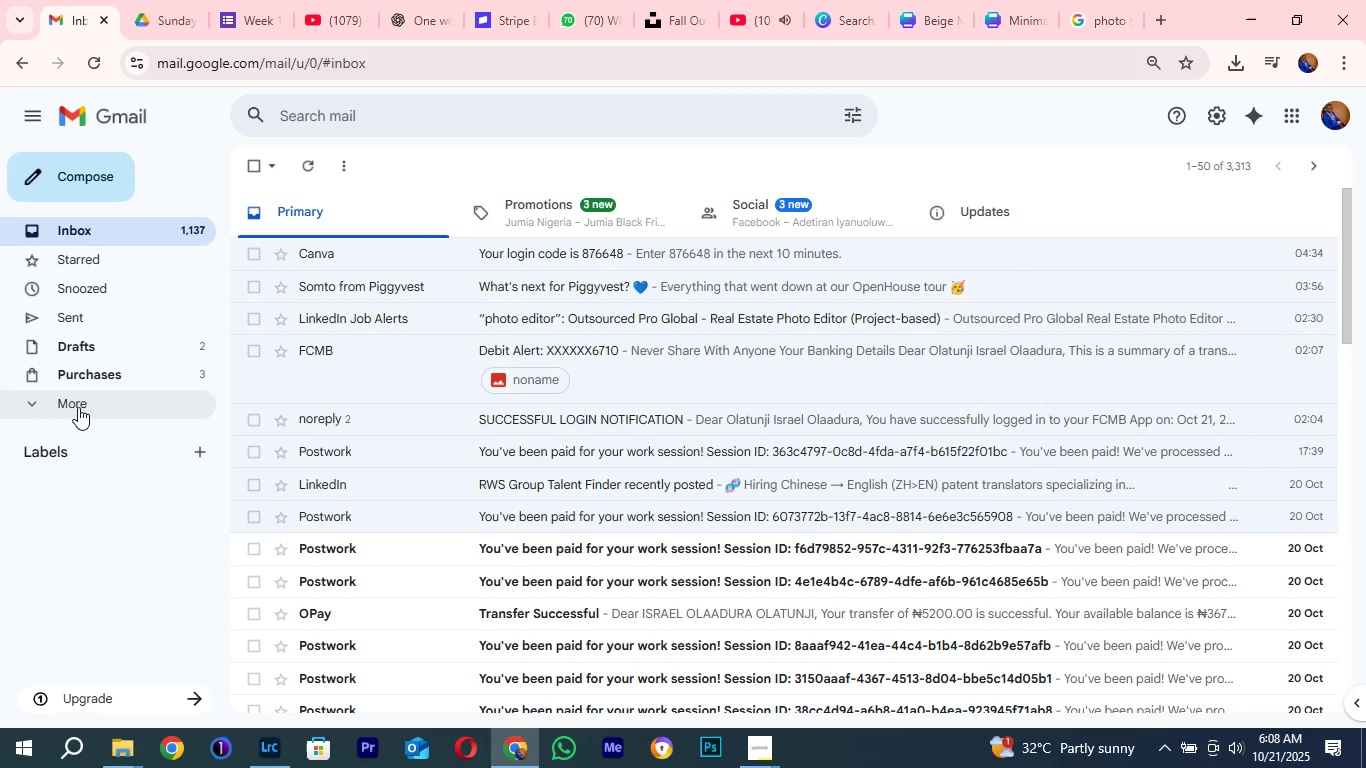 
left_click([78, 407])
 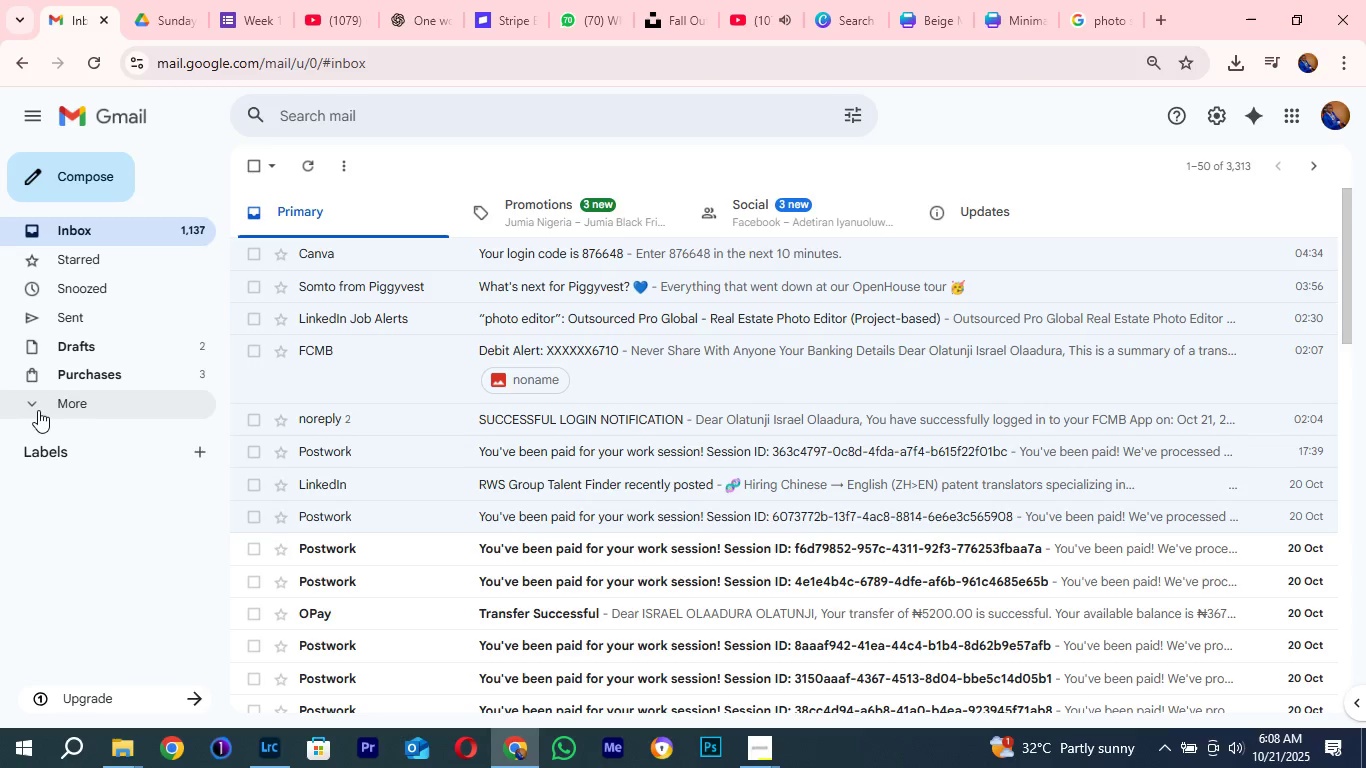 
mouse_move([34, 405])
 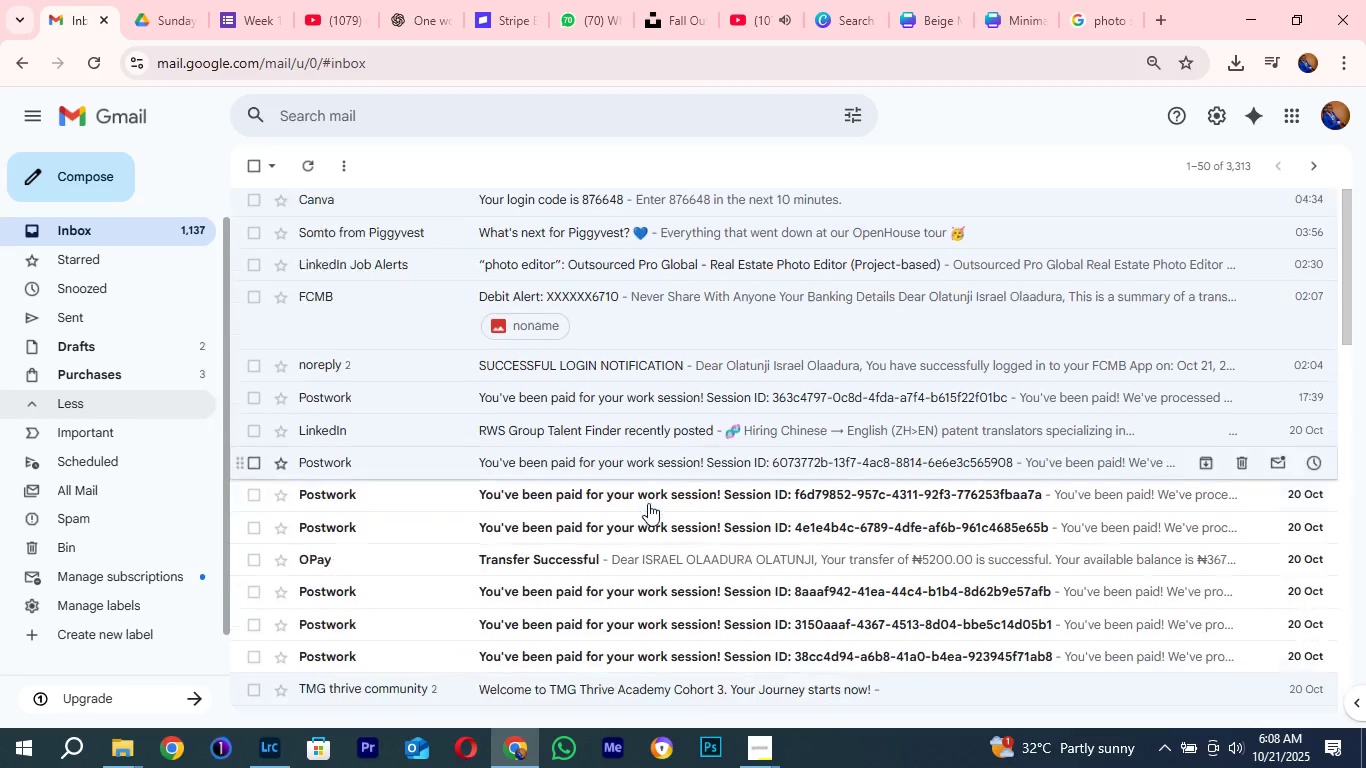 
scroll: coordinate [636, 505], scroll_direction: down, amount: 1.0
 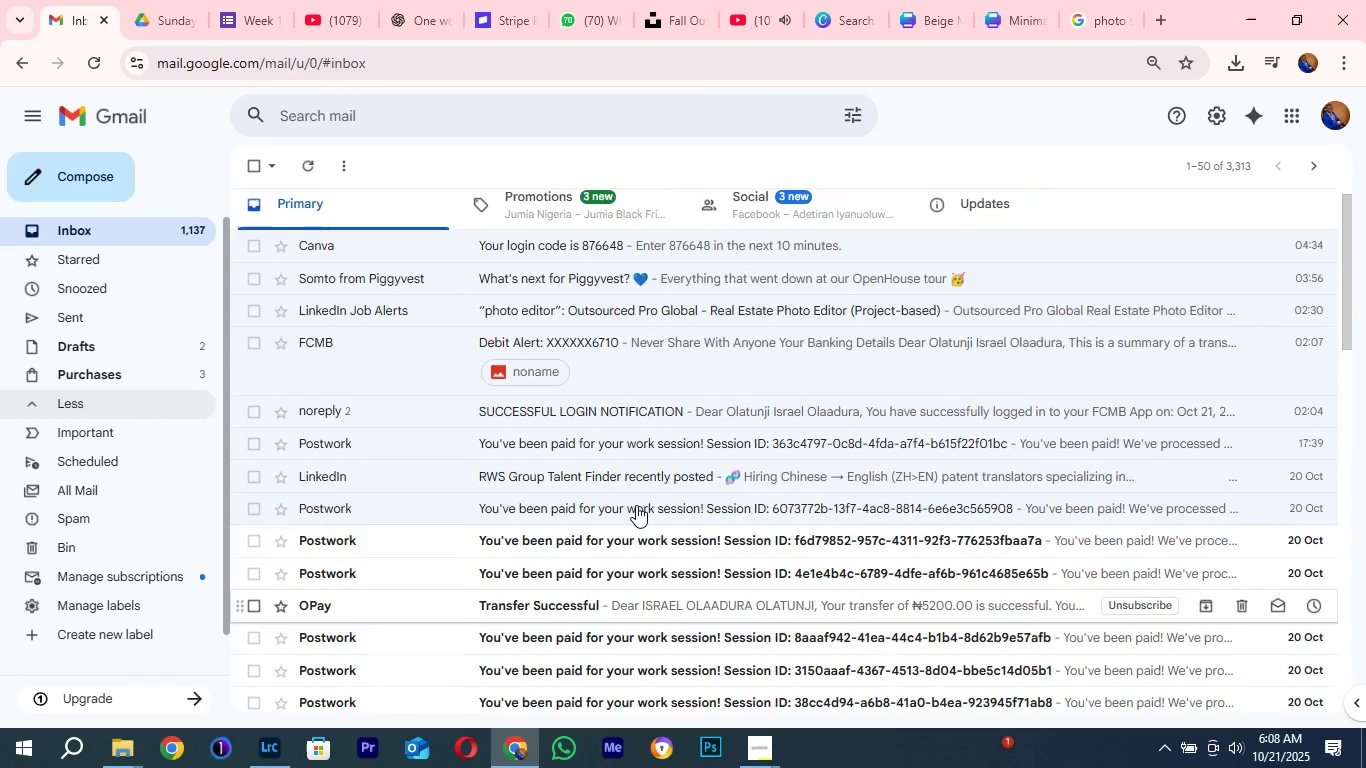 
scroll: coordinate [636, 505], scroll_direction: up, amount: 4.0
 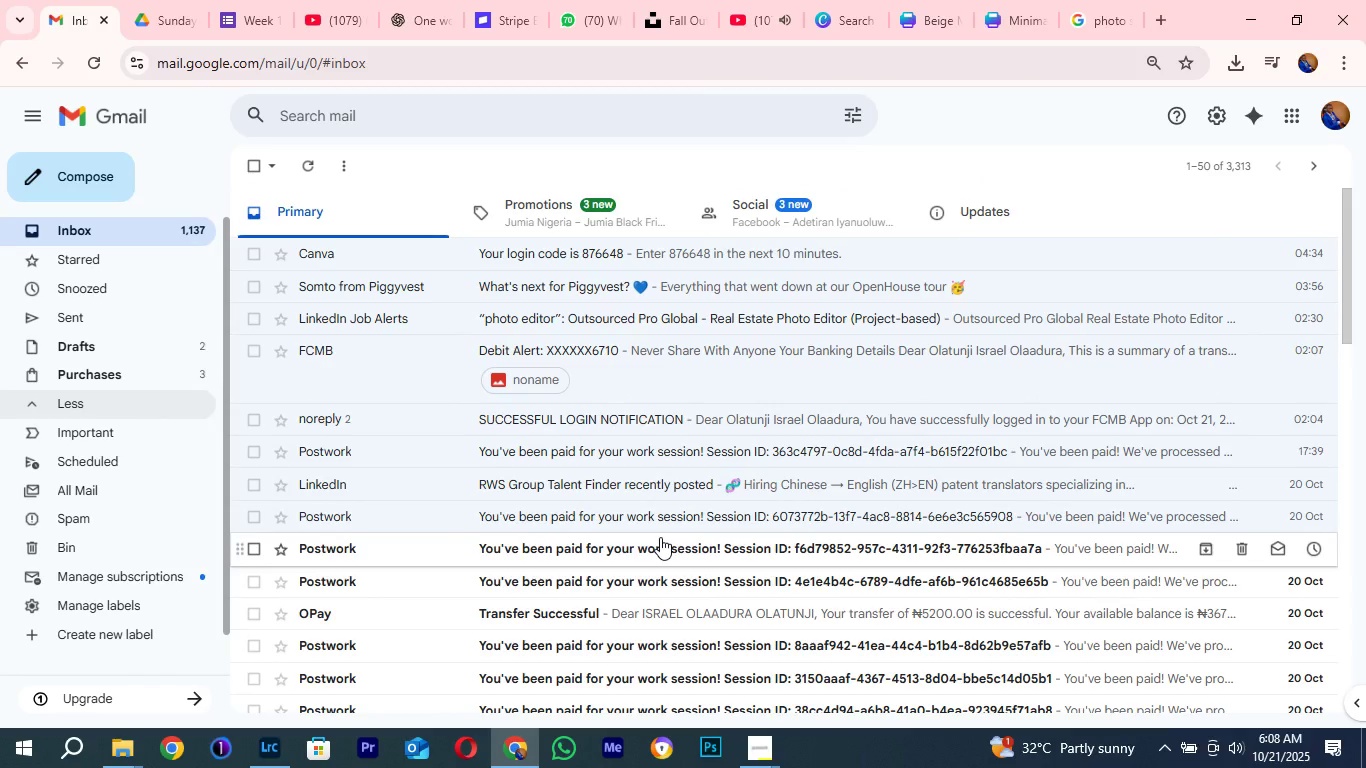 
scroll: coordinate [657, 537], scroll_direction: down, amount: 3.0
 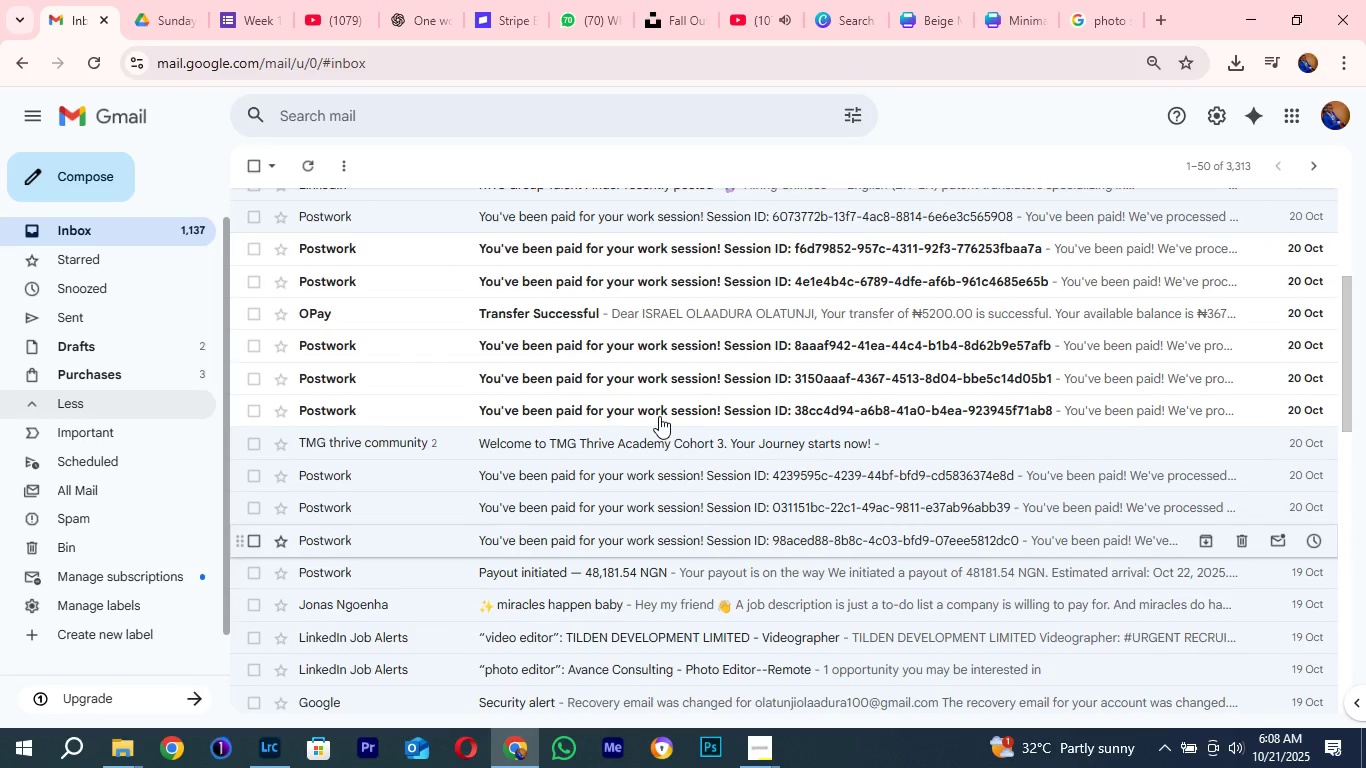 
scroll: coordinate [659, 416], scroll_direction: up, amount: 7.0
 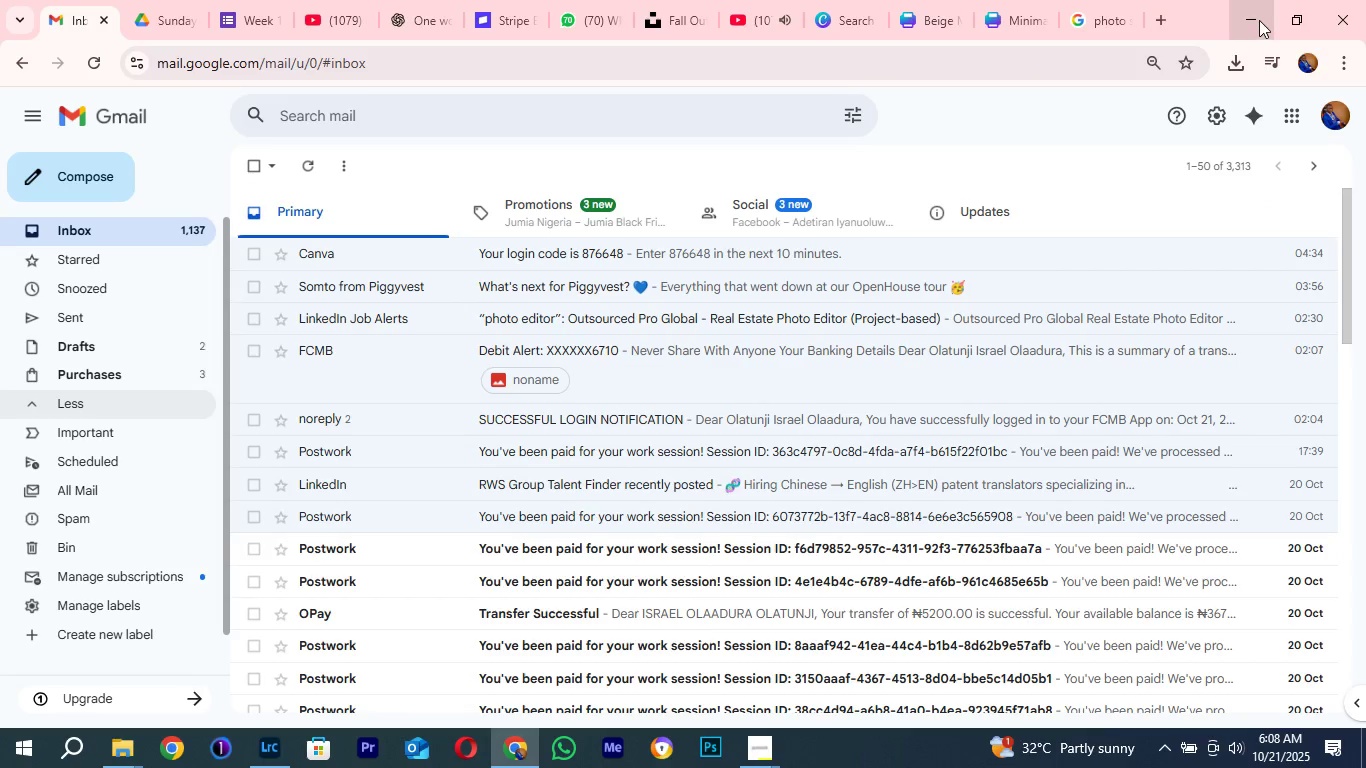 
left_click([1259, 20])
 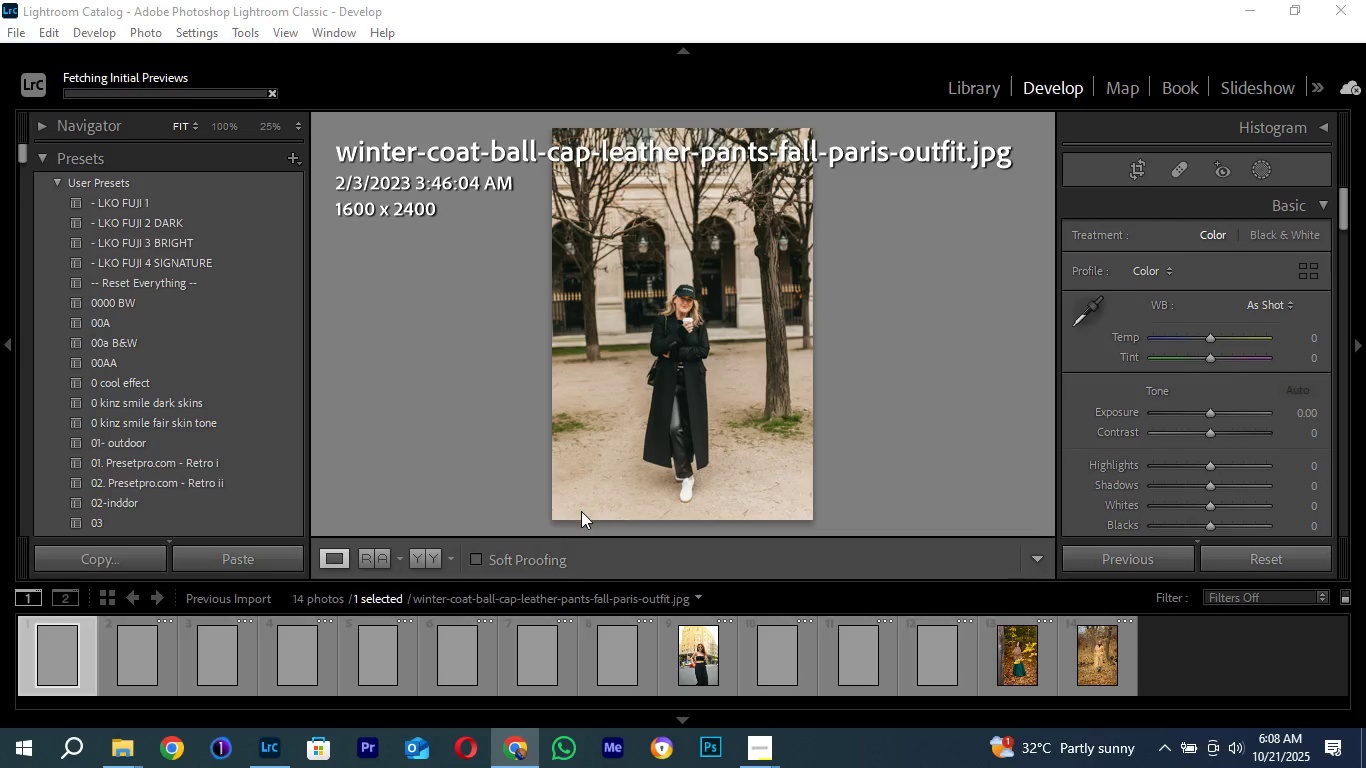 
mouse_move([762, 746])
 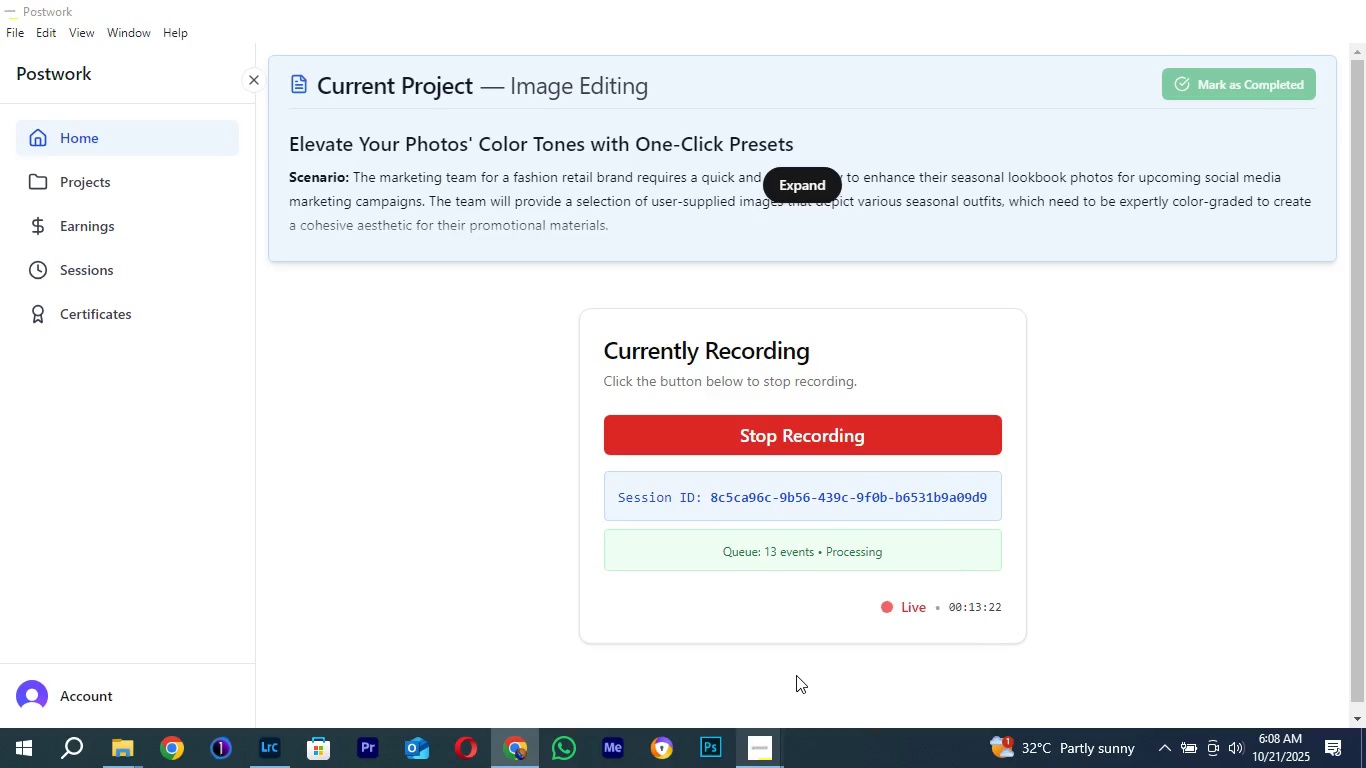 
left_click([796, 675])
 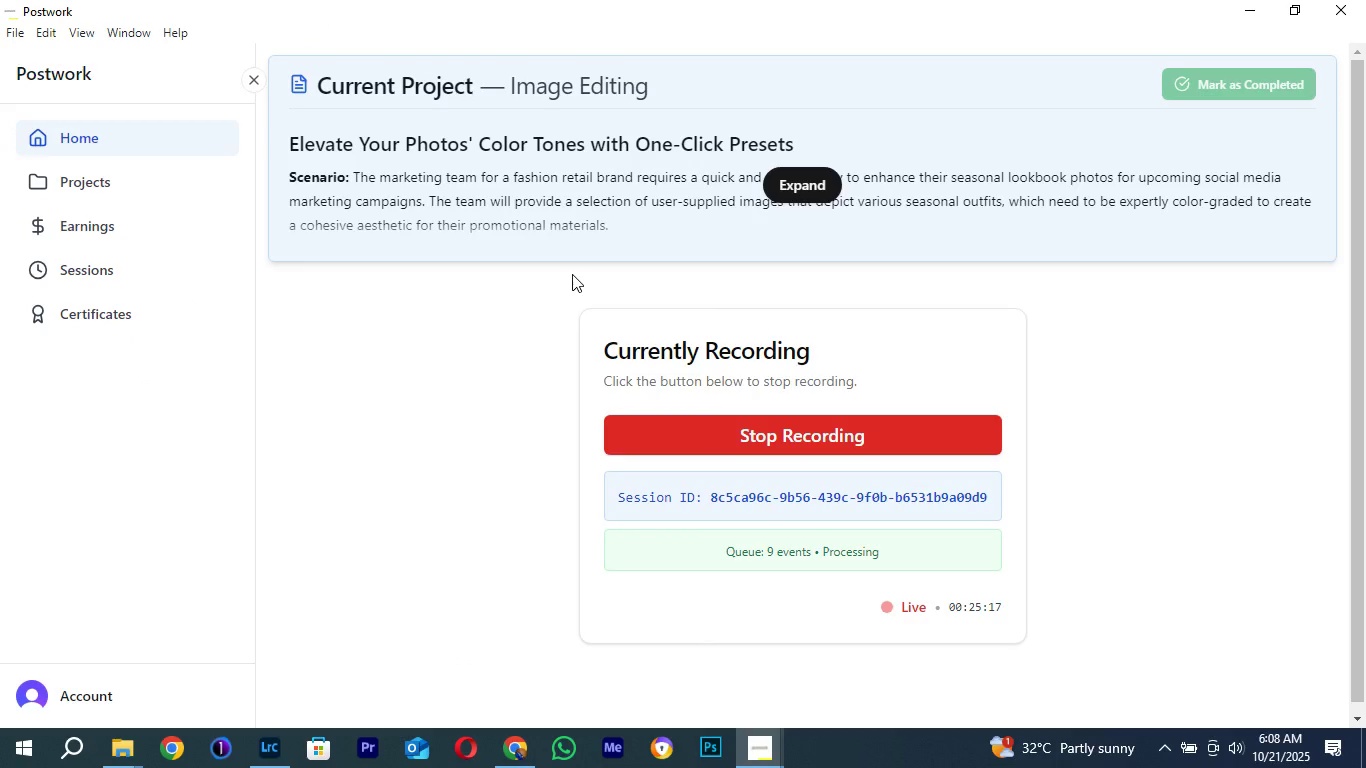 
left_click([1242, 0])
 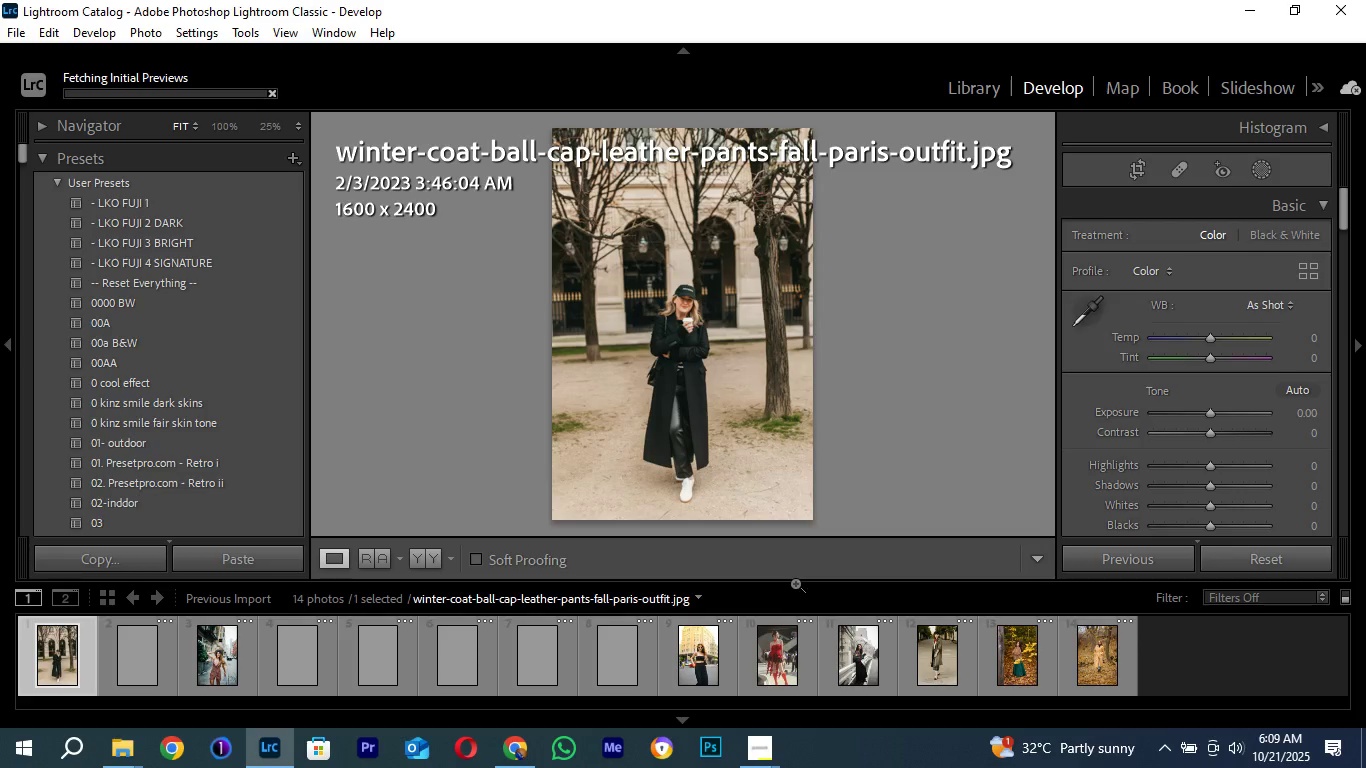 
wait(39.13)
 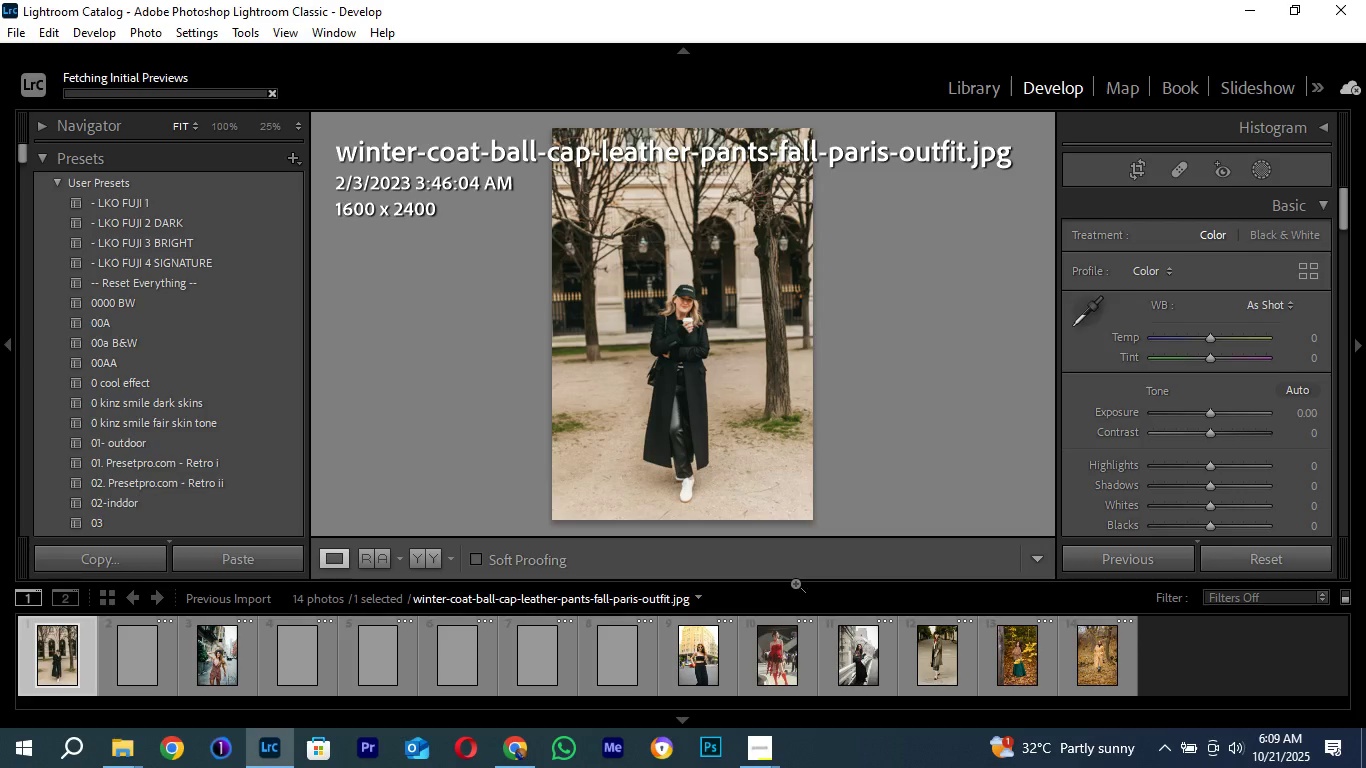 
left_click([688, 663])
 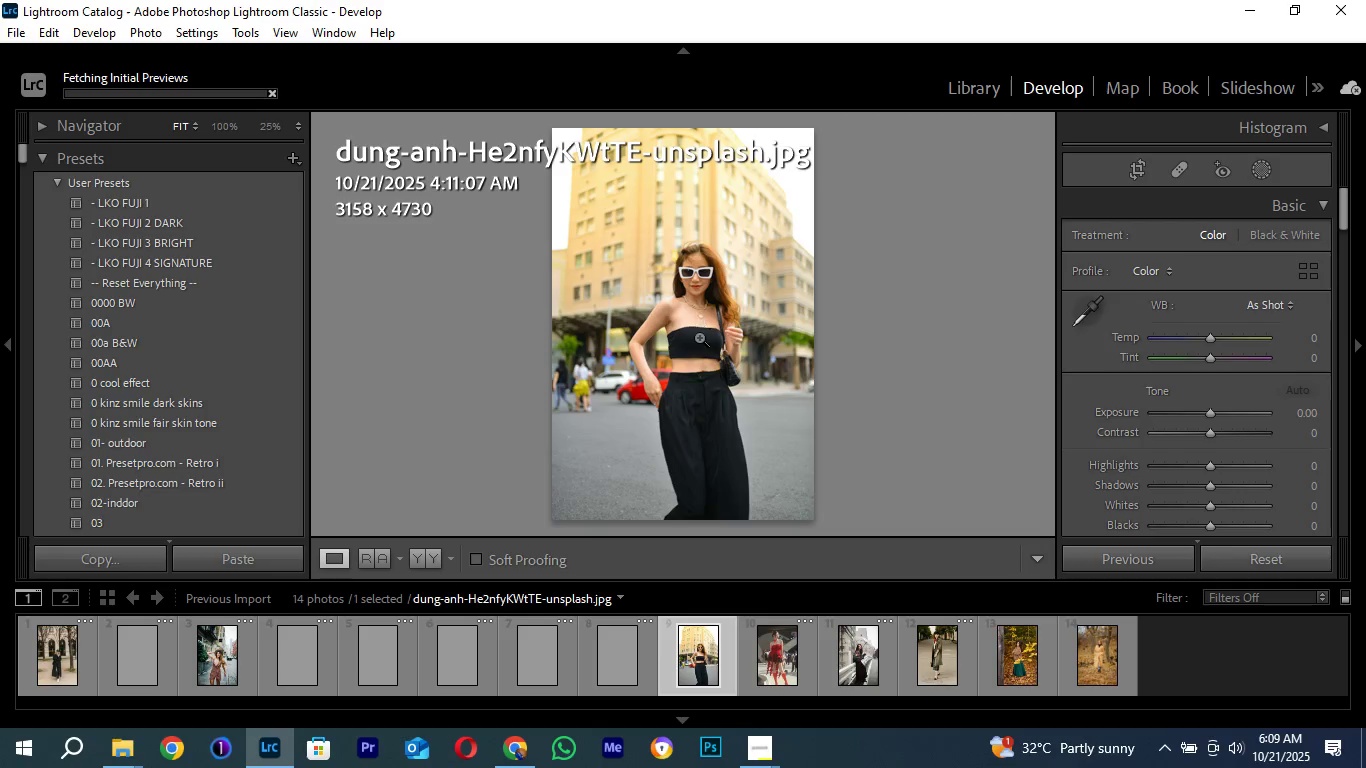 
wait(18.9)
 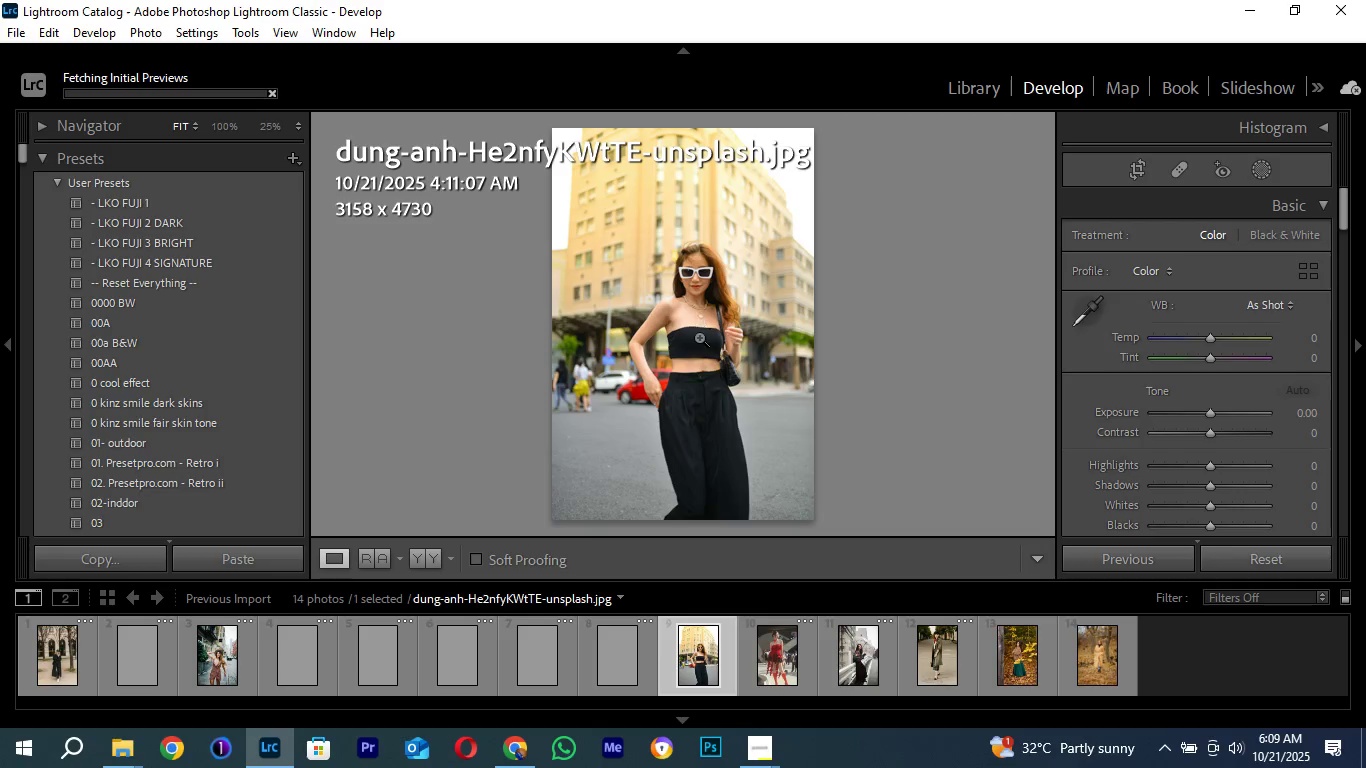 
left_click([649, 271])
 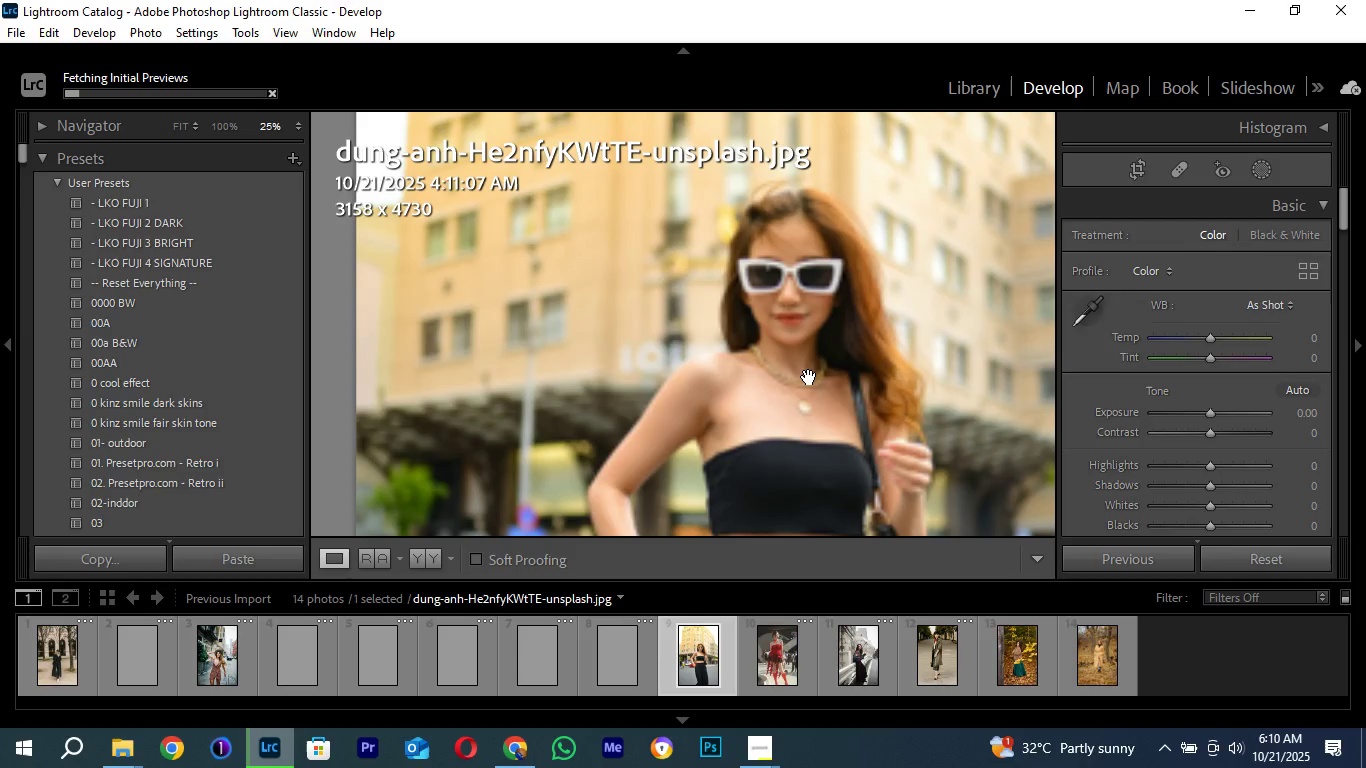 
wait(5.25)
 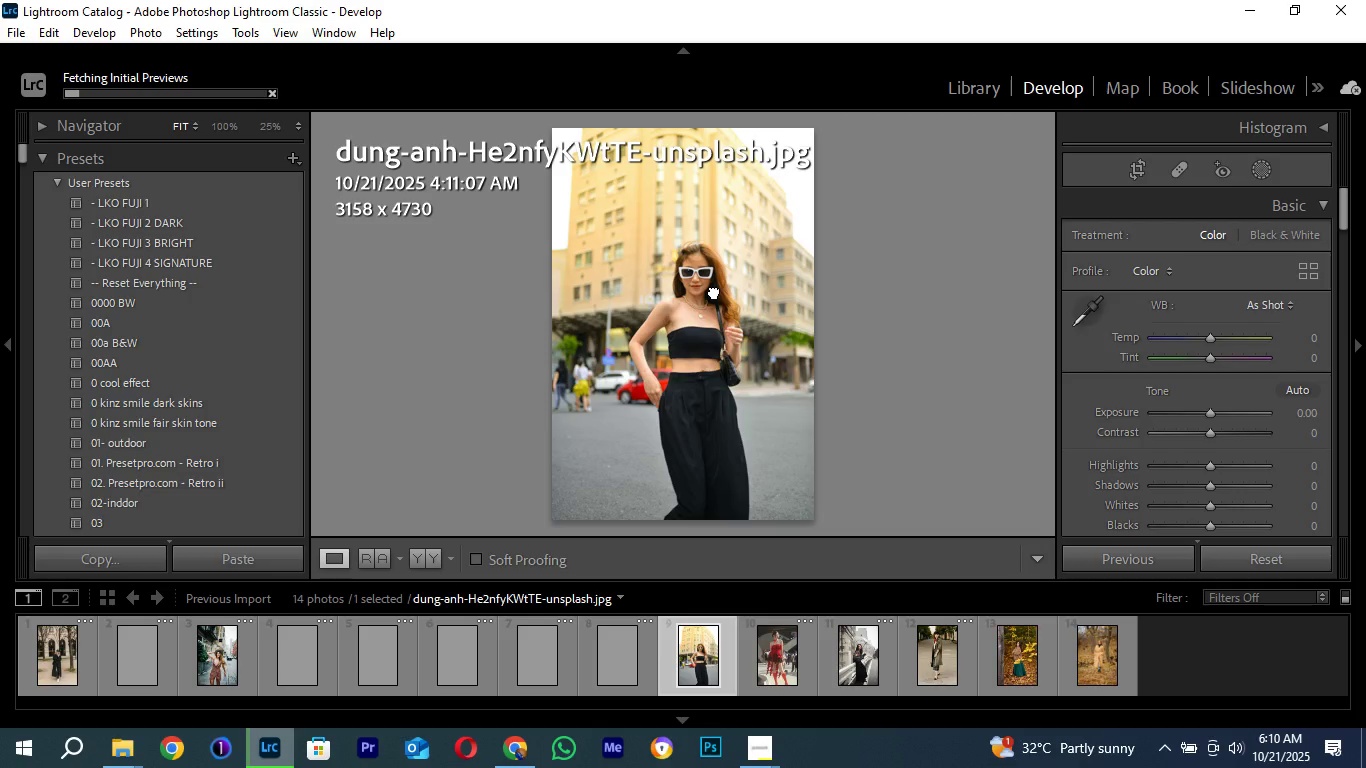 
left_click([799, 342])
 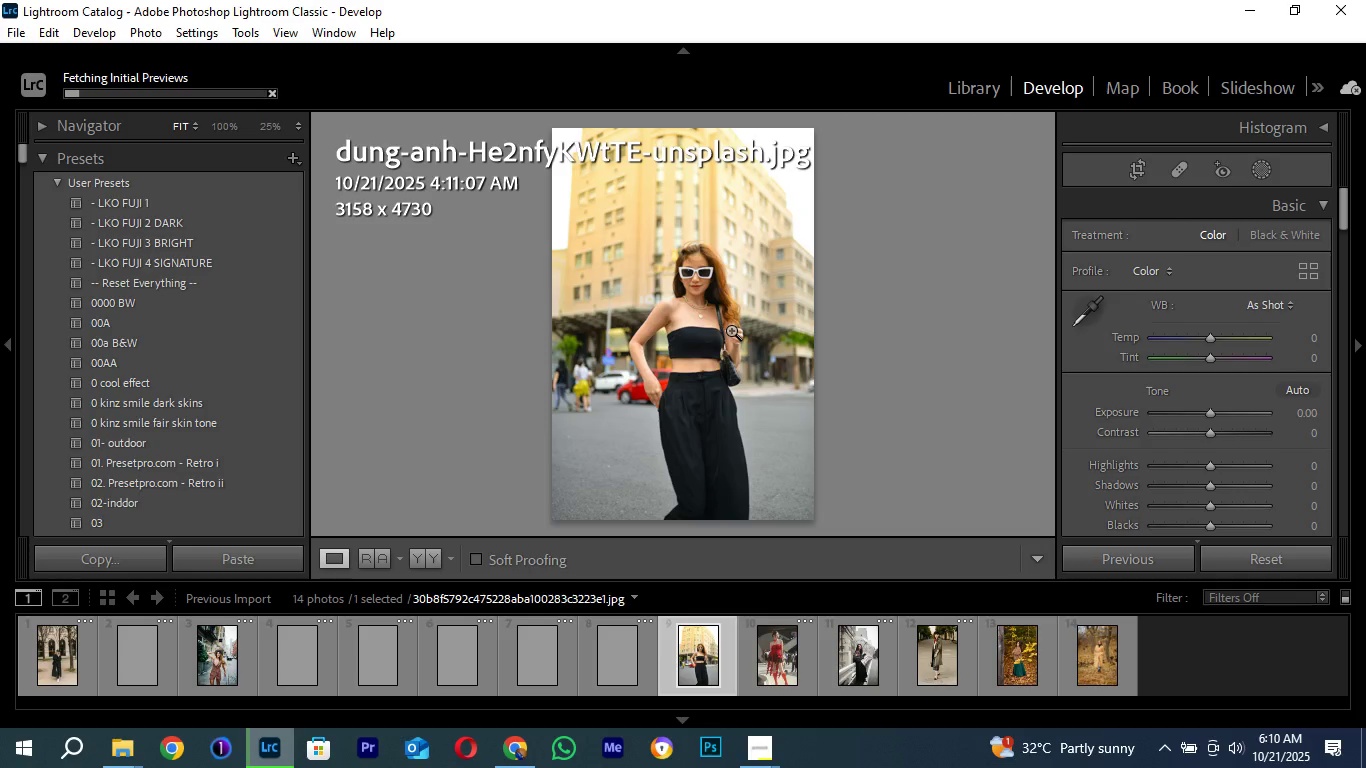 
wait(59.37)
 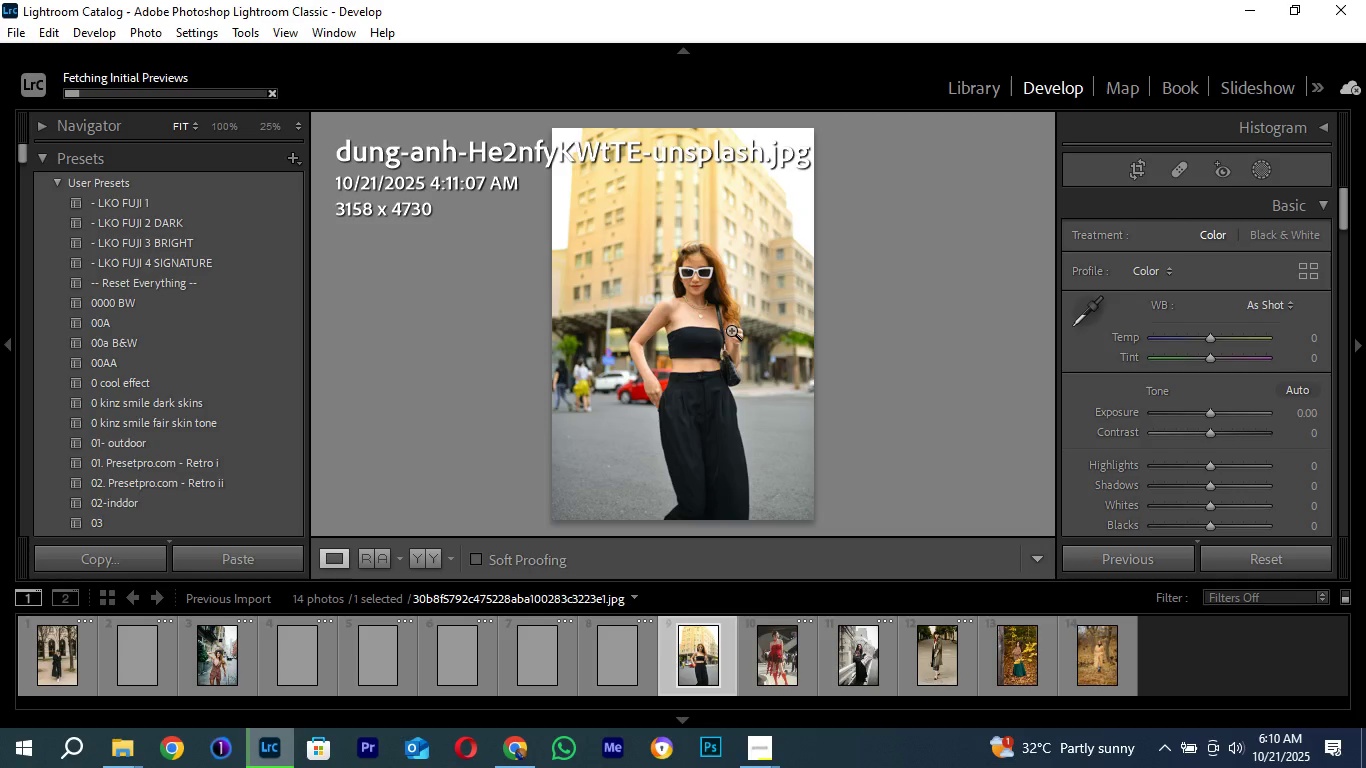 
left_click([507, 764])
 